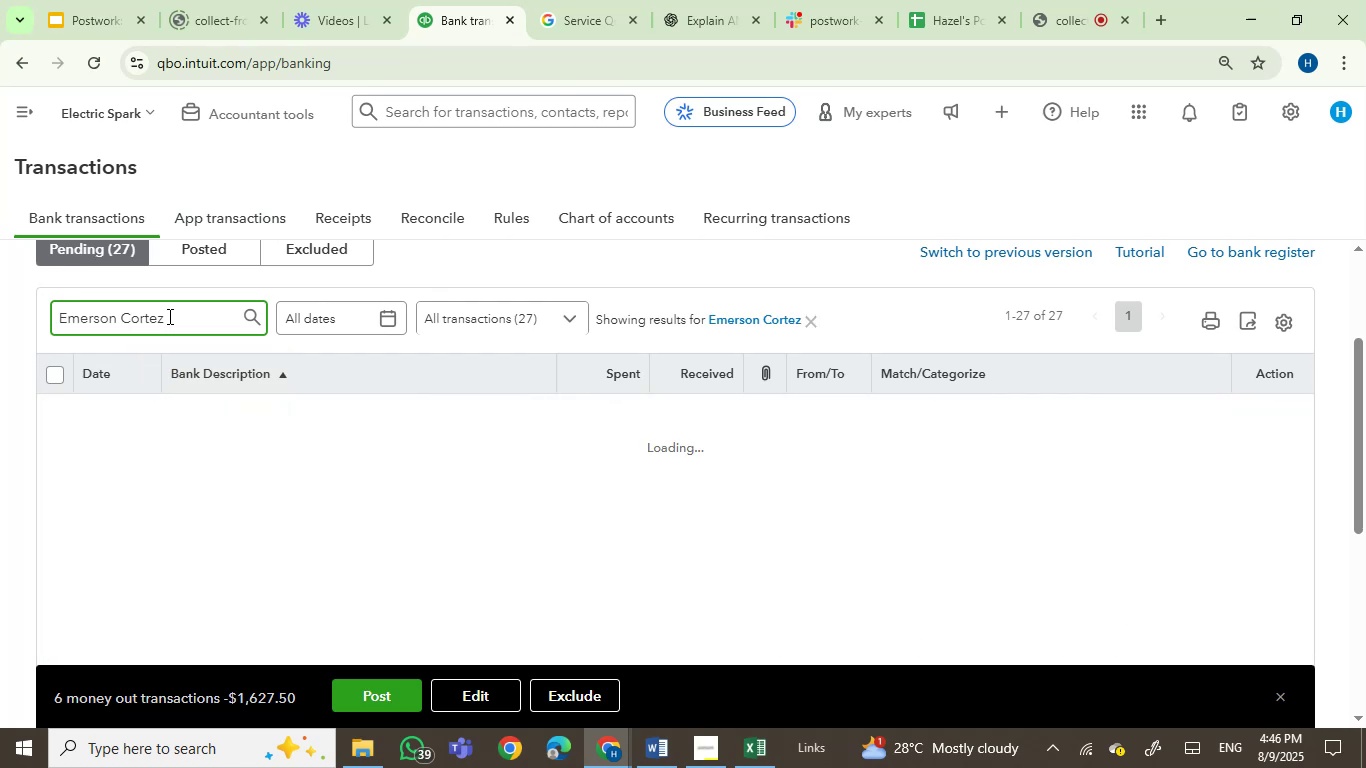 
mouse_move([221, 498])
 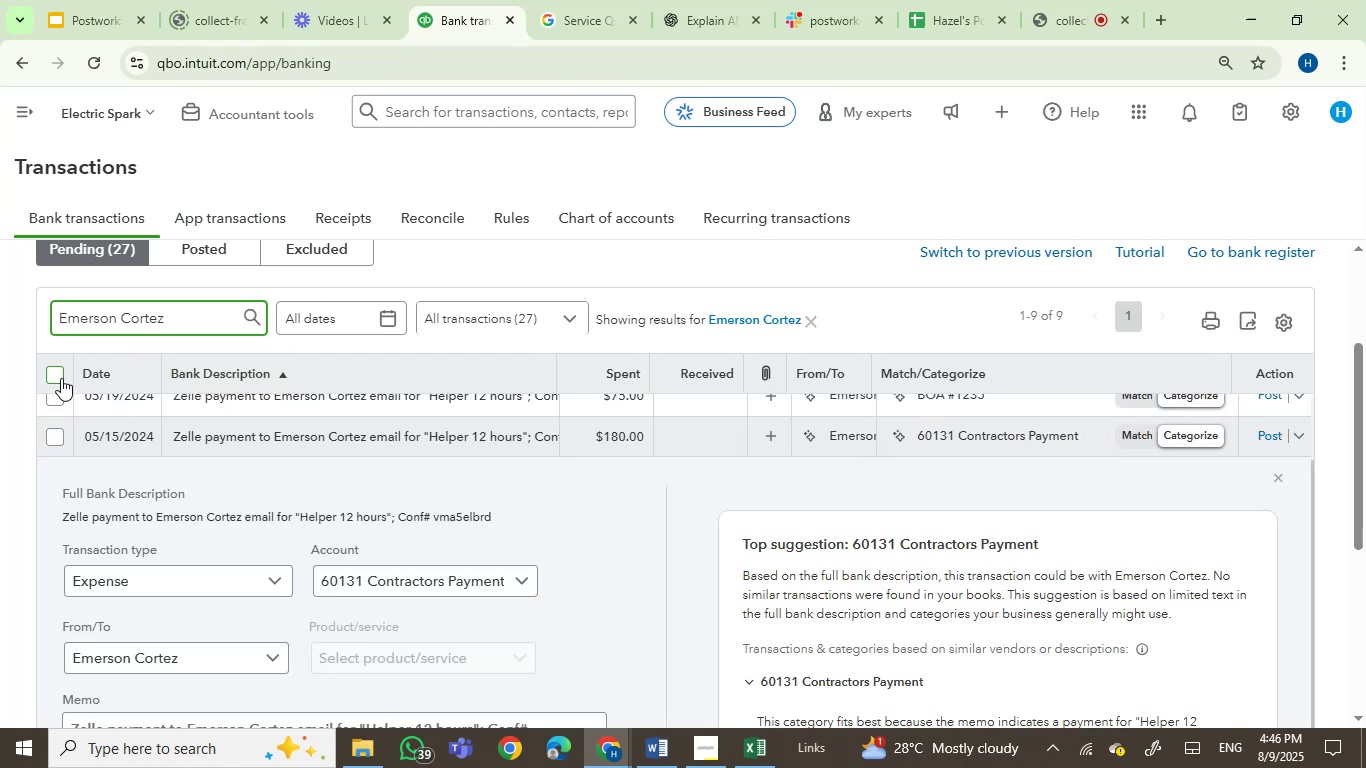 
left_click([56, 374])
 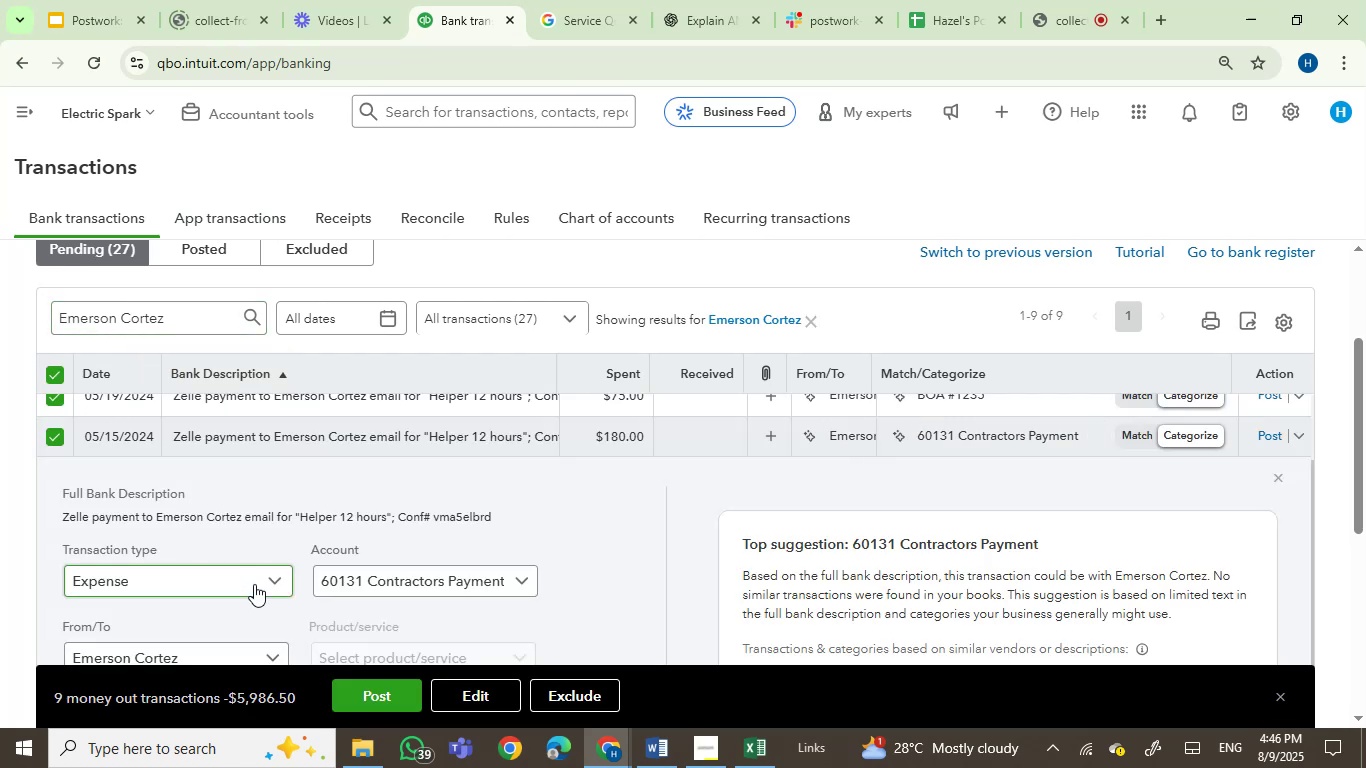 
scroll: coordinate [254, 584], scroll_direction: up, amount: 2.0
 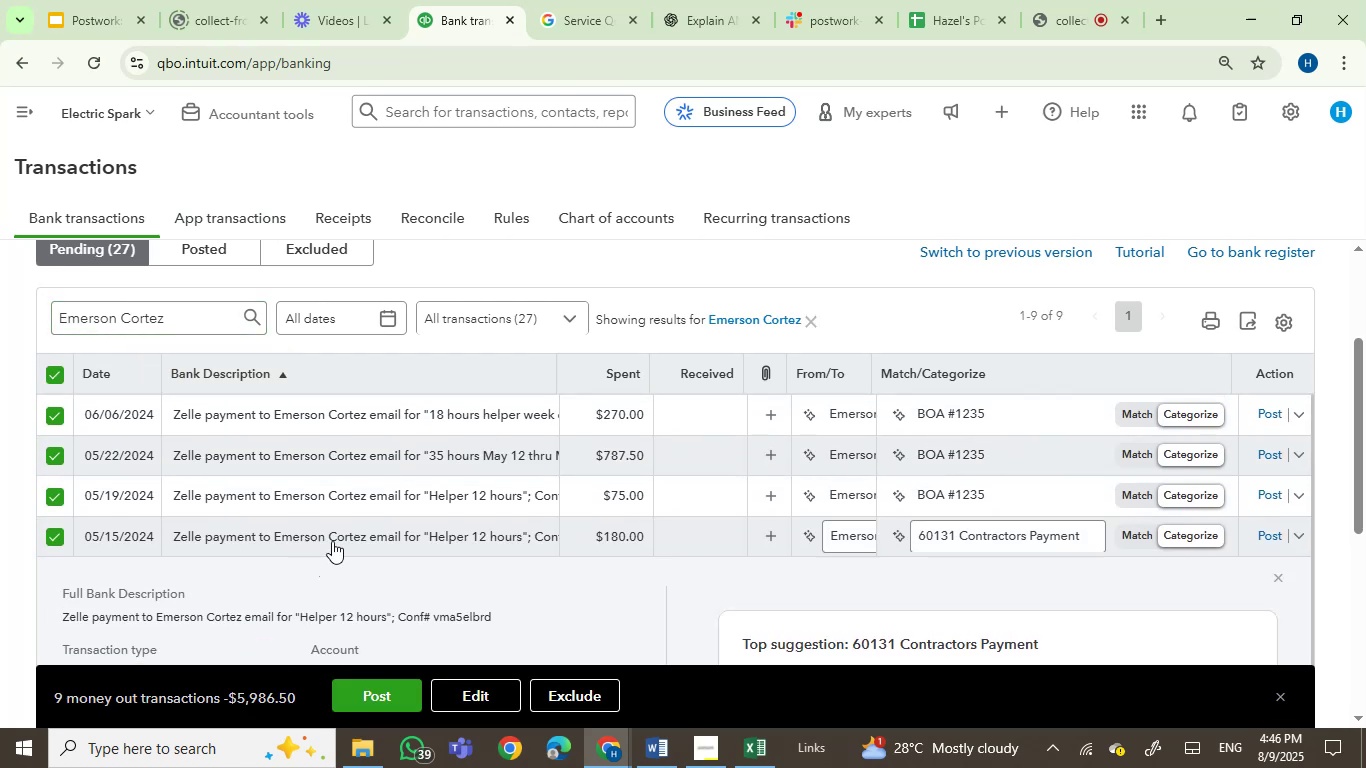 
left_click([334, 536])
 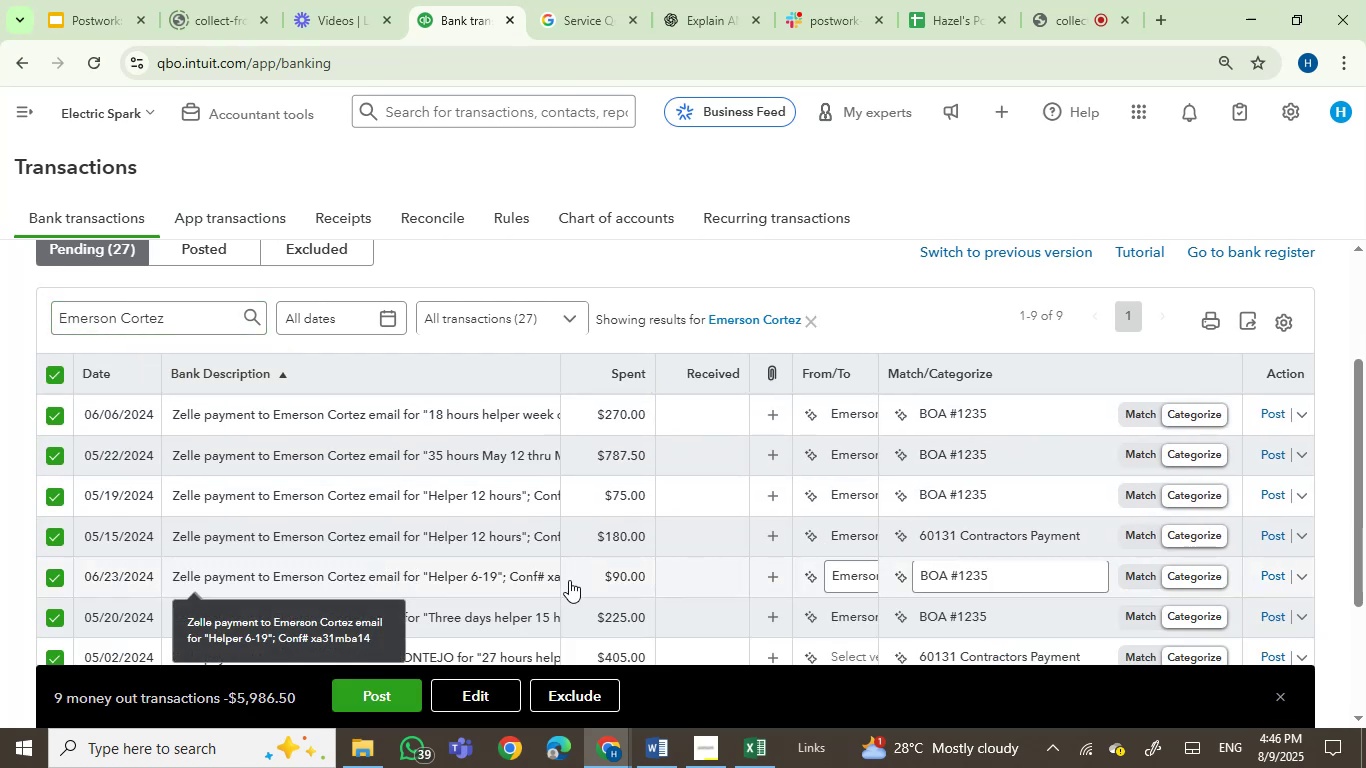 
scroll: coordinate [569, 580], scroll_direction: down, amount: 2.0
 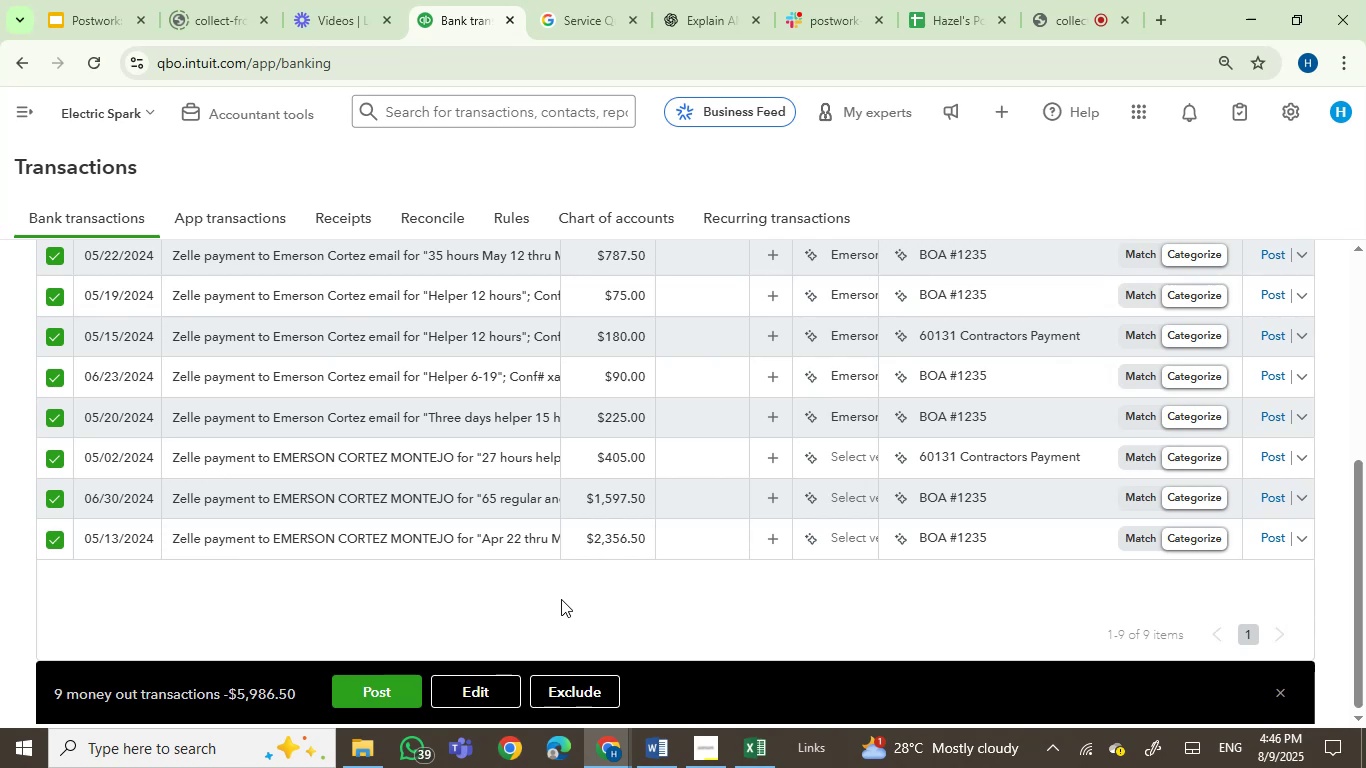 
left_click([476, 690])
 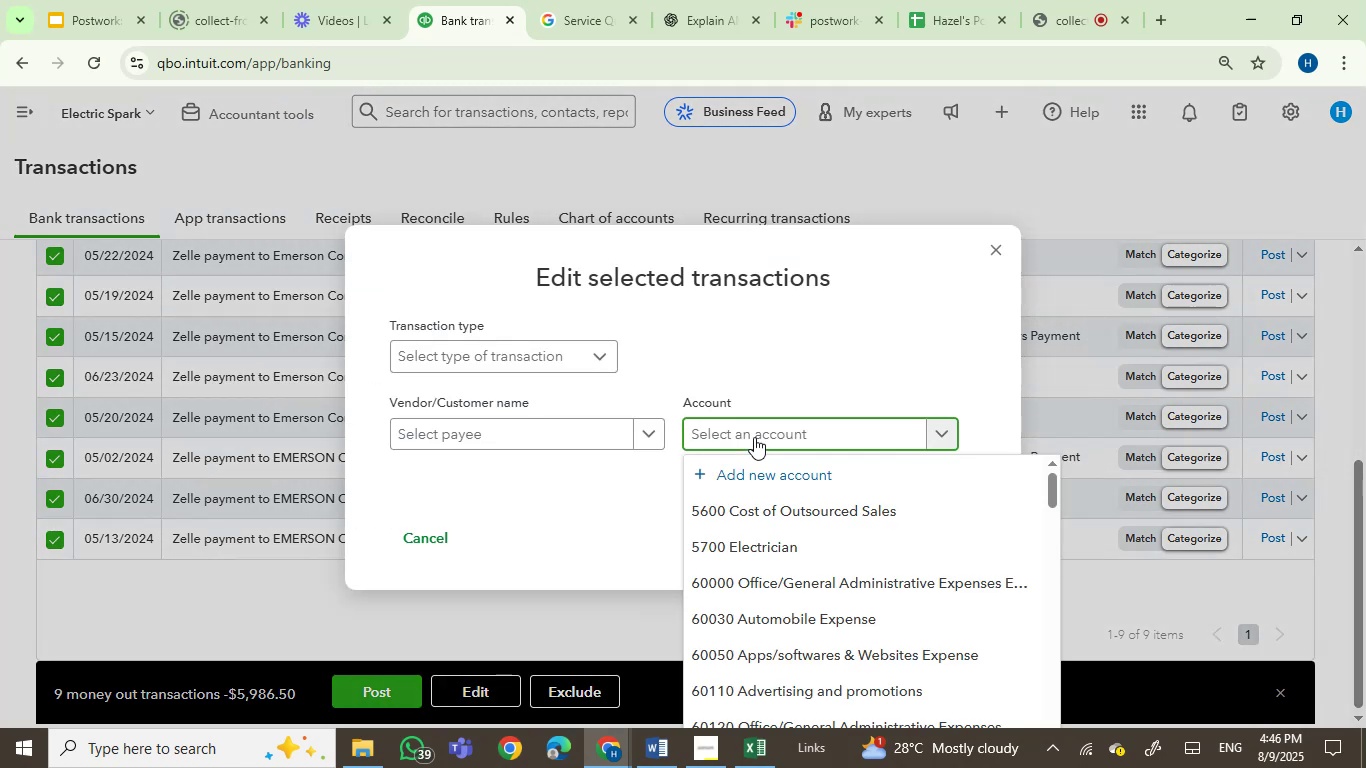 
type(contr)
 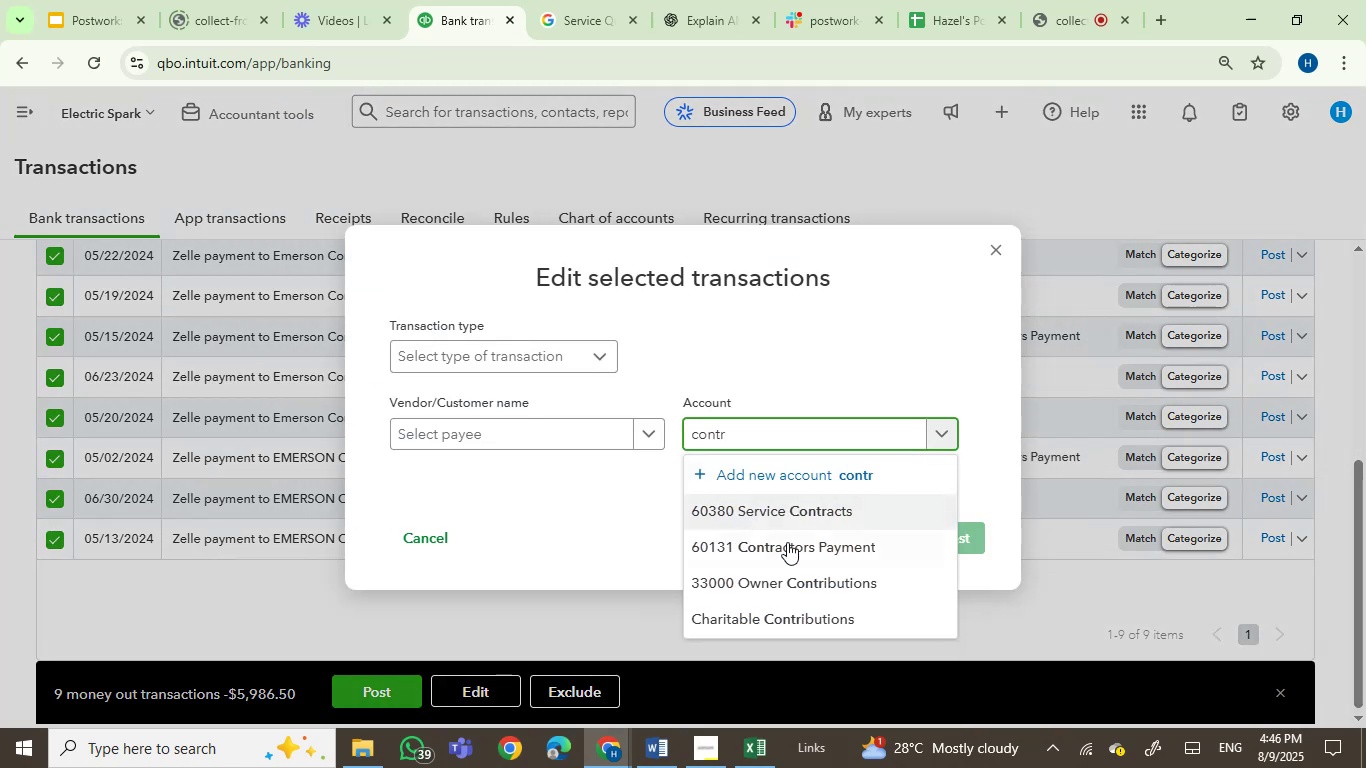 
left_click([794, 549])
 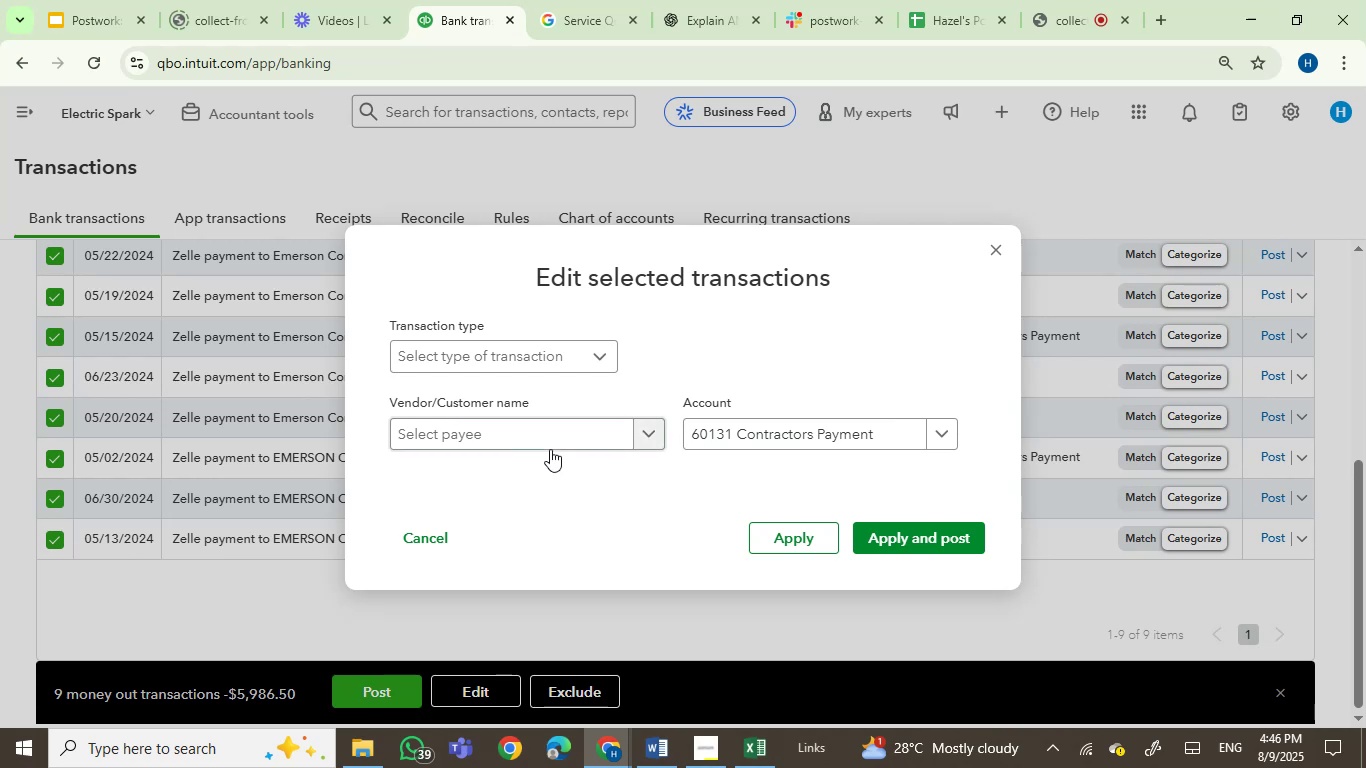 
left_click([552, 441])
 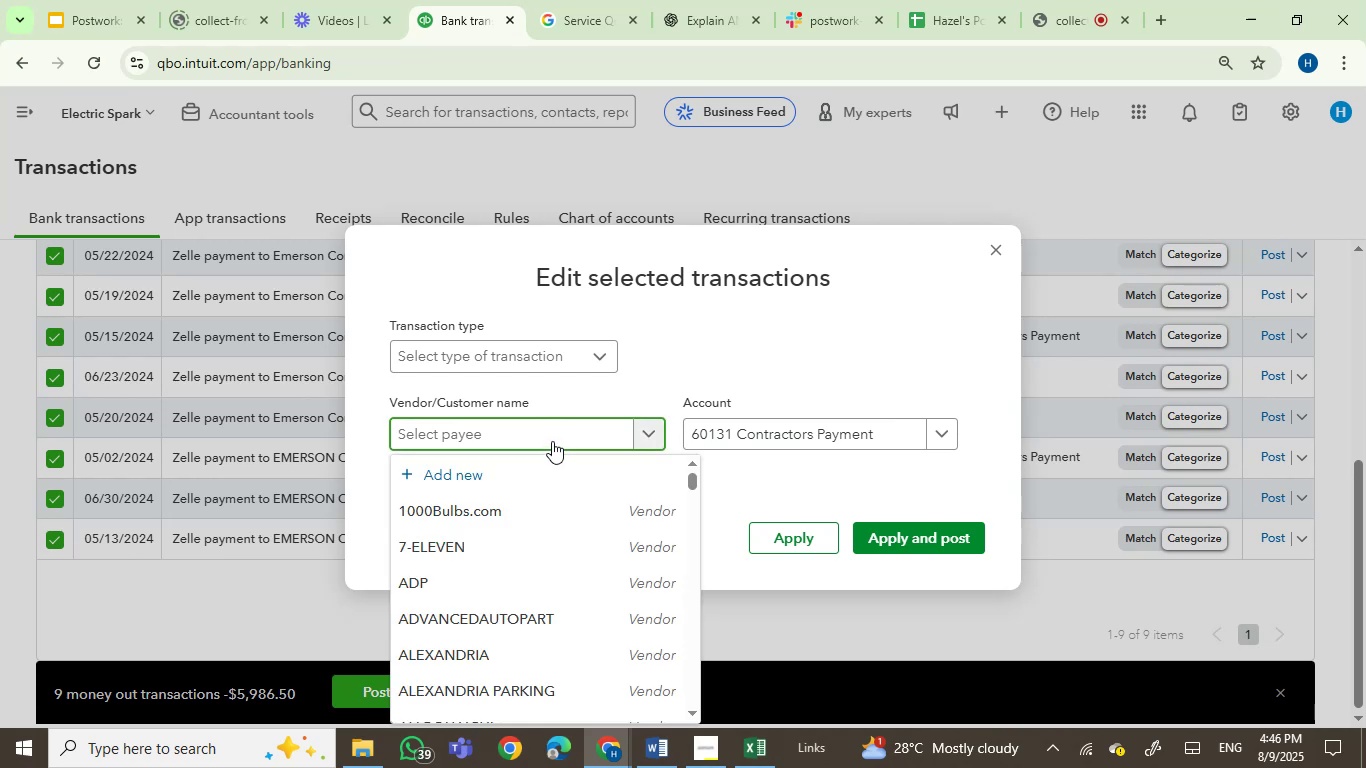 
wait(5.45)
 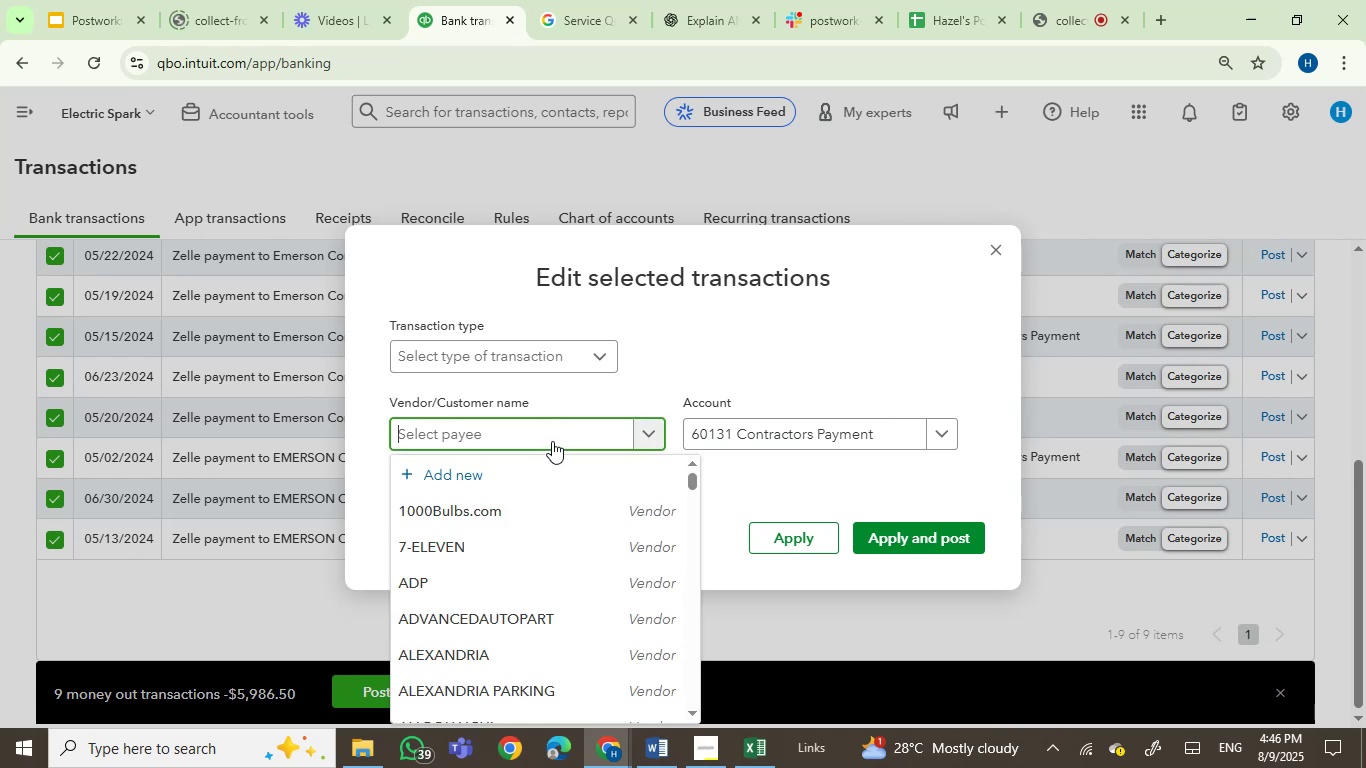 
type(emer)
 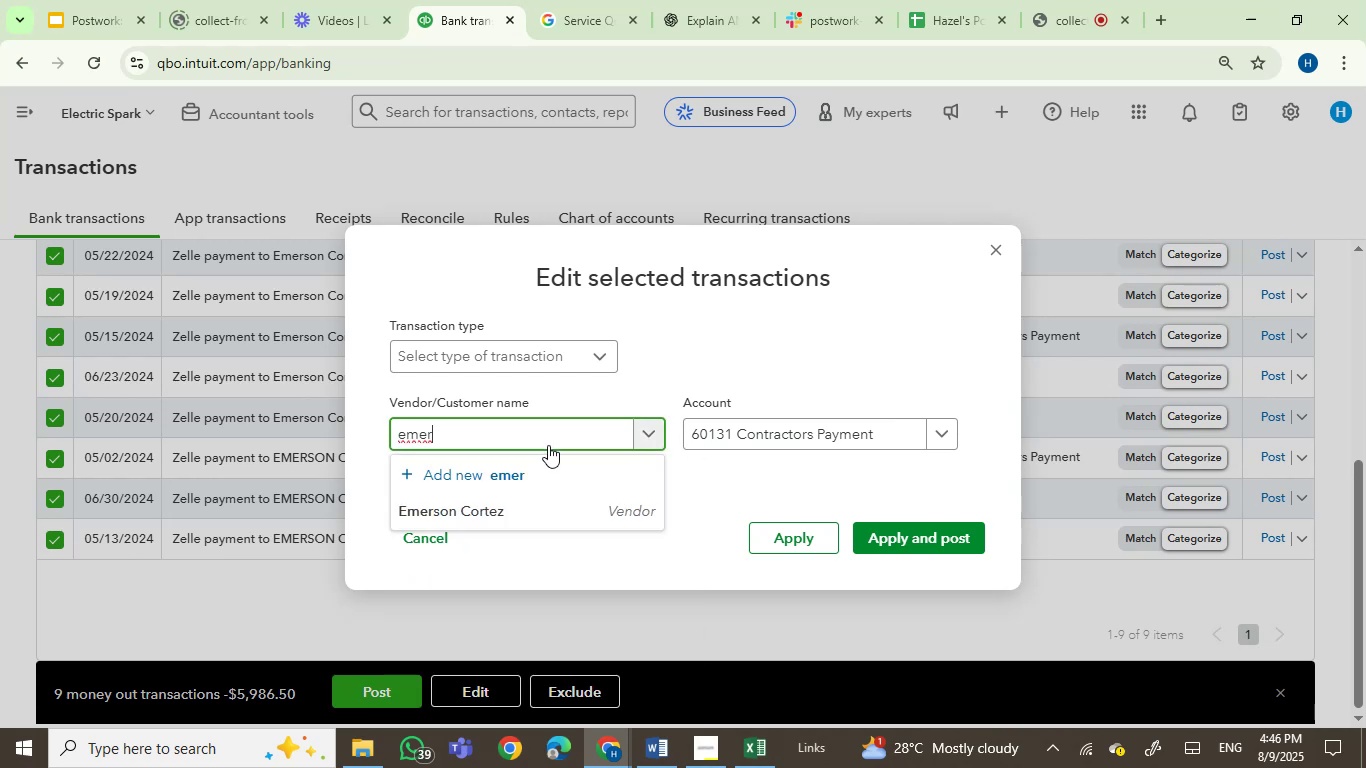 
left_click([515, 518])
 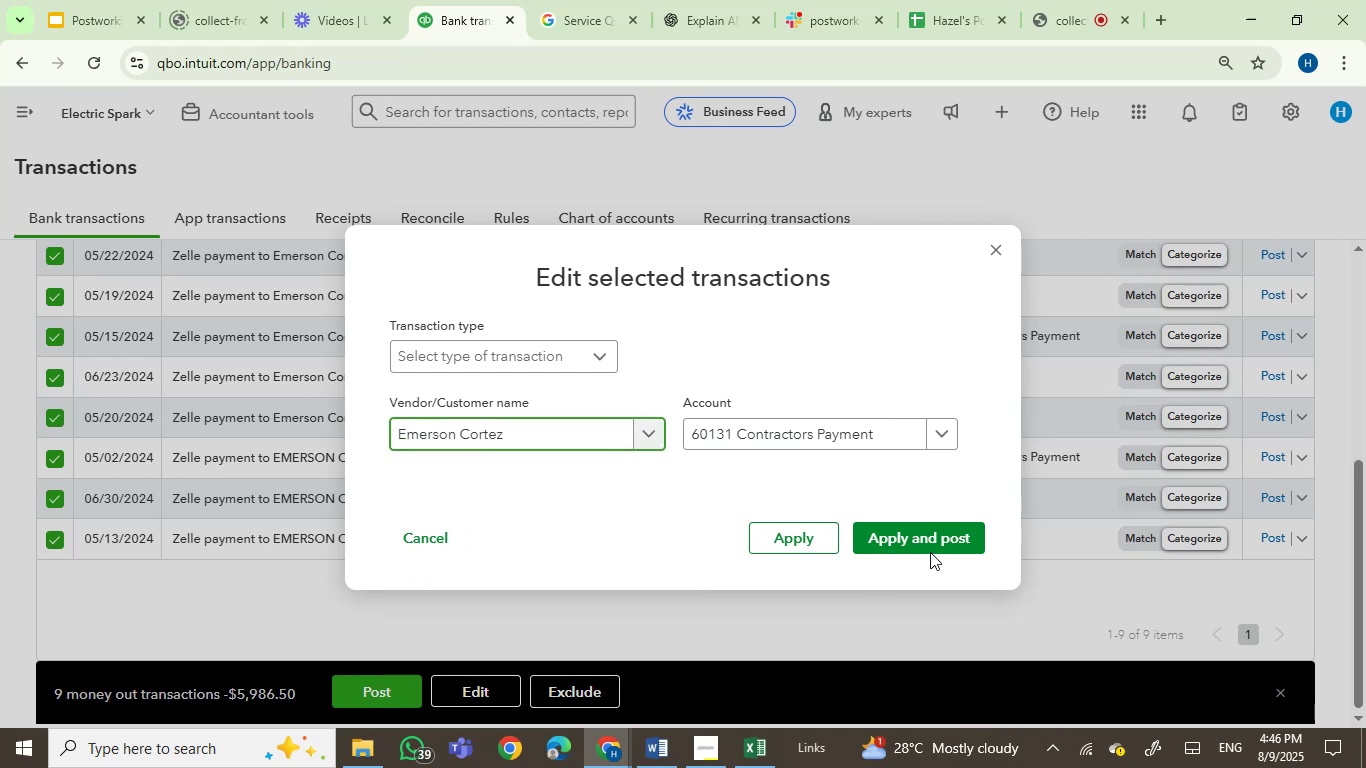 
left_click([937, 541])
 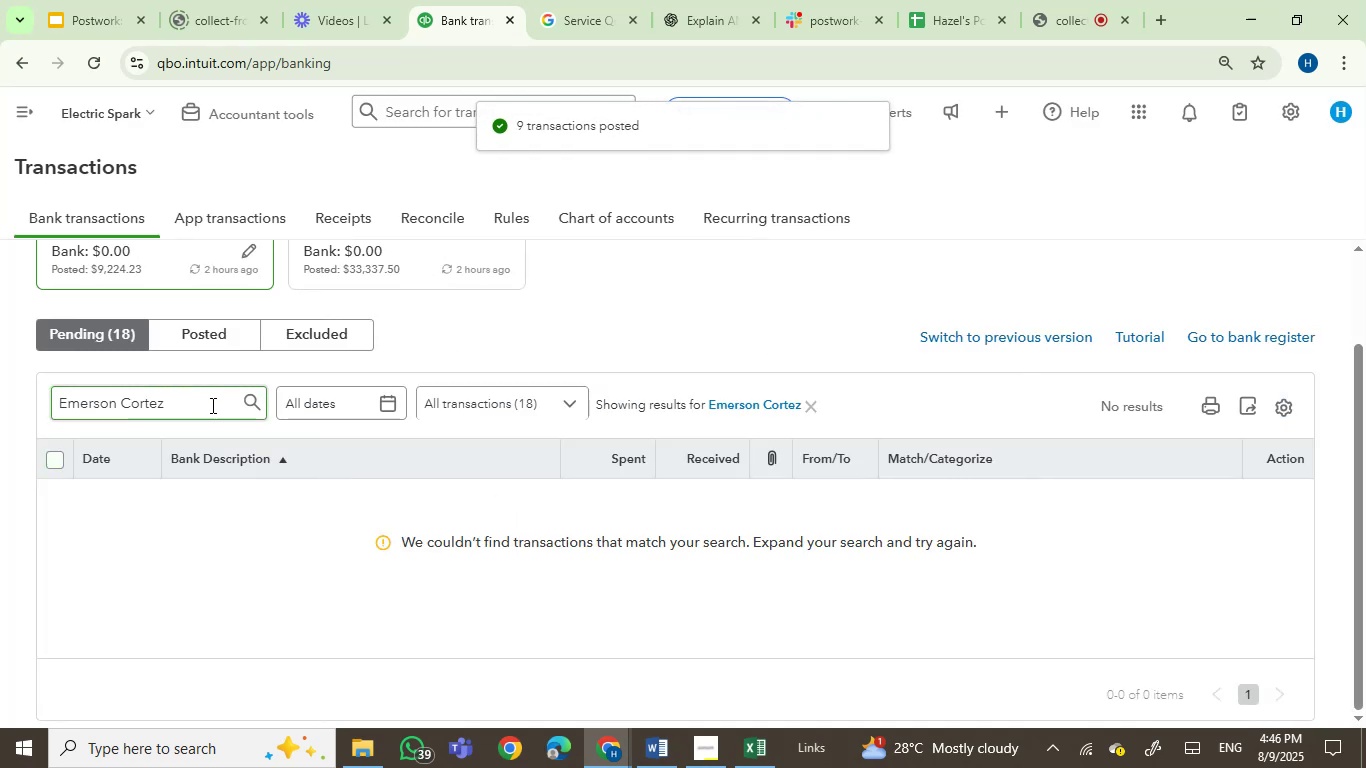 
left_click([812, 408])
 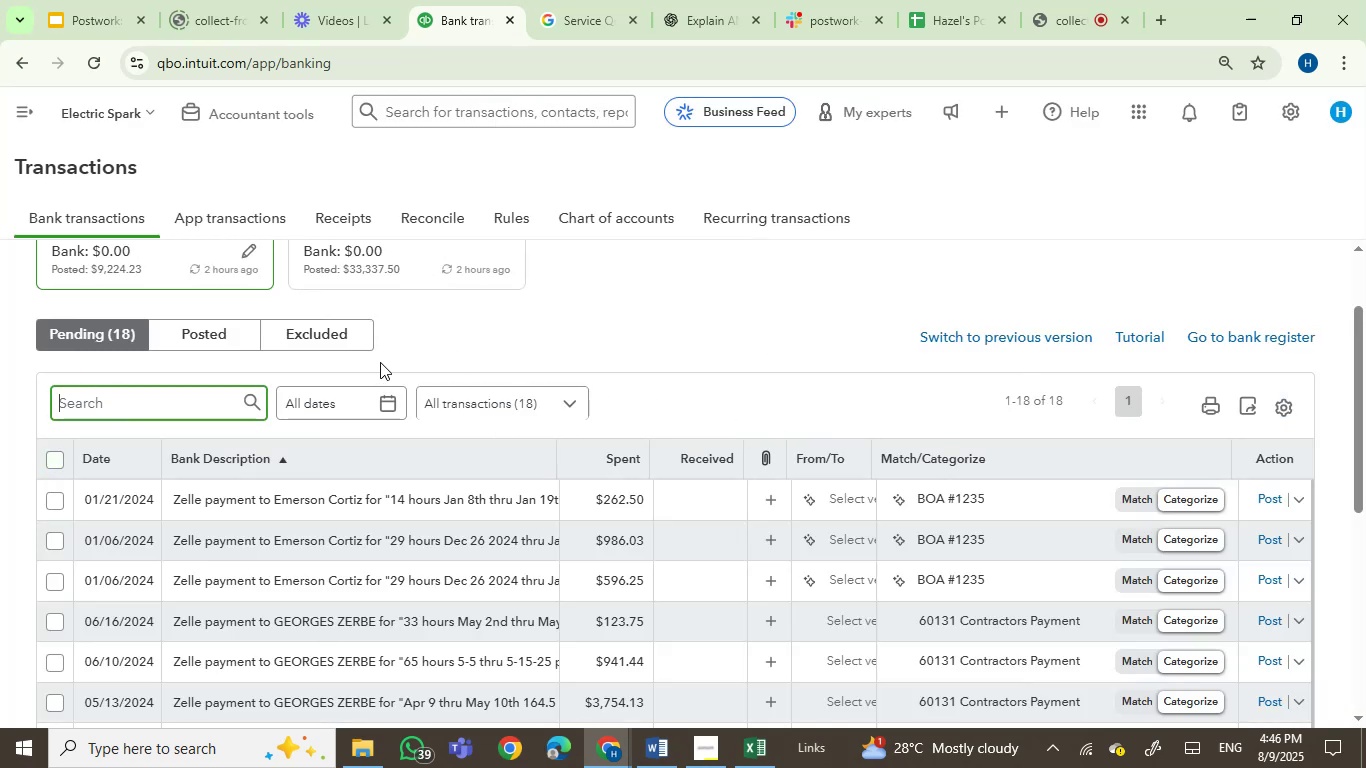 
mouse_move([488, 583])
 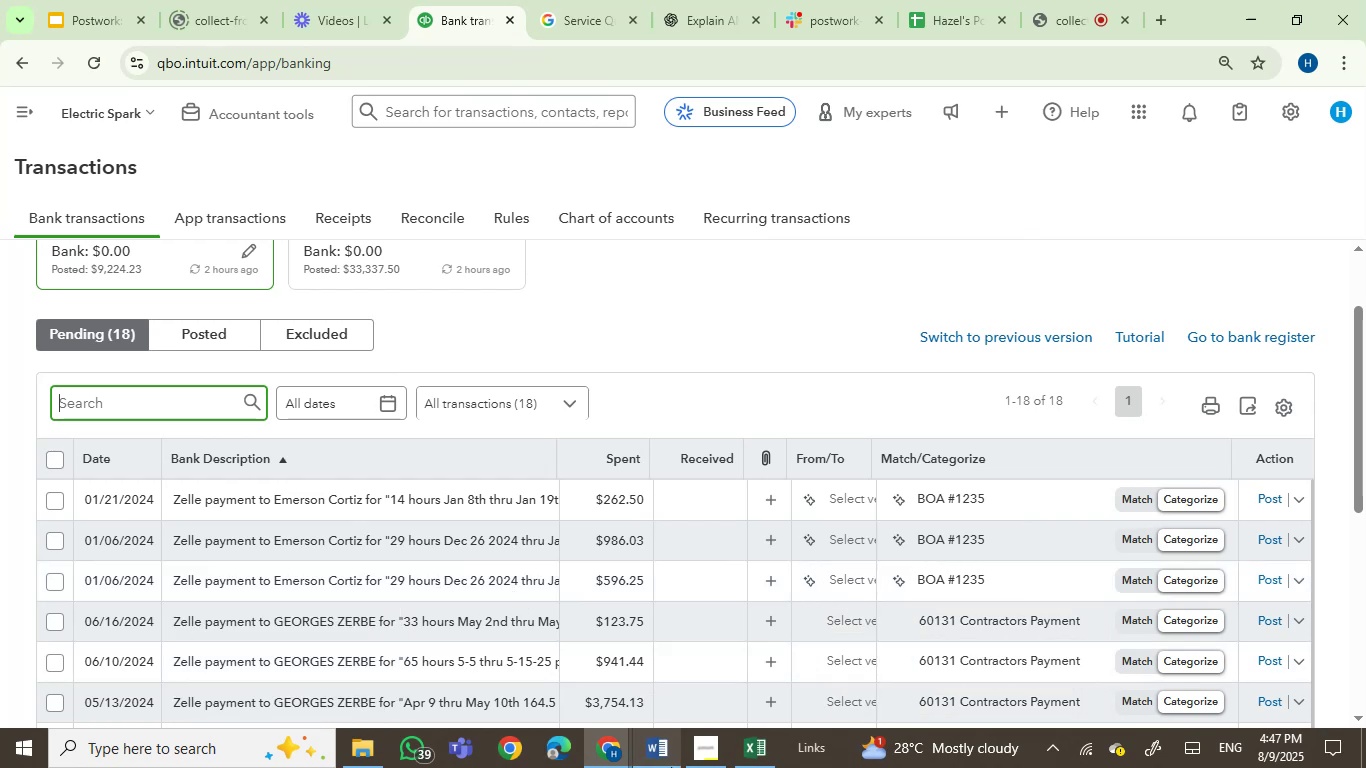 
left_click([658, 752])
 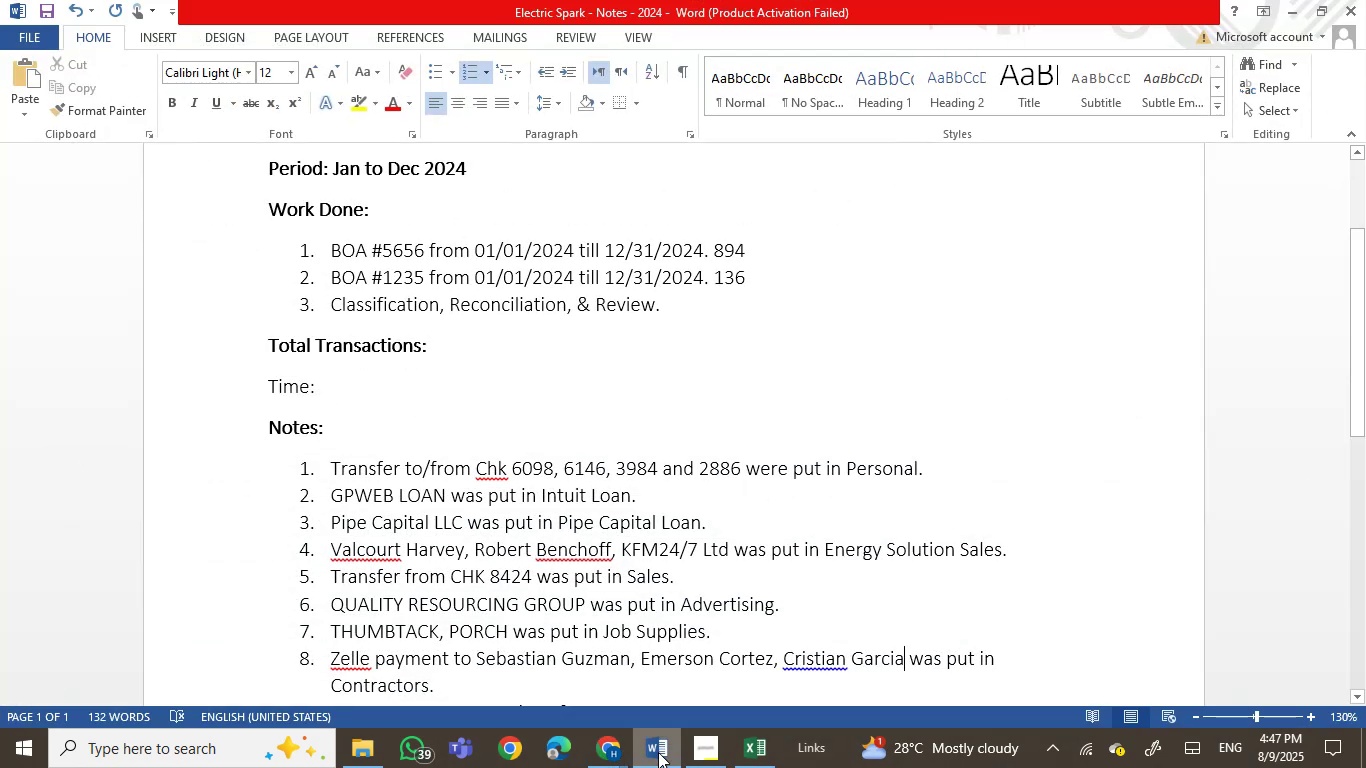 
wait(5.98)
 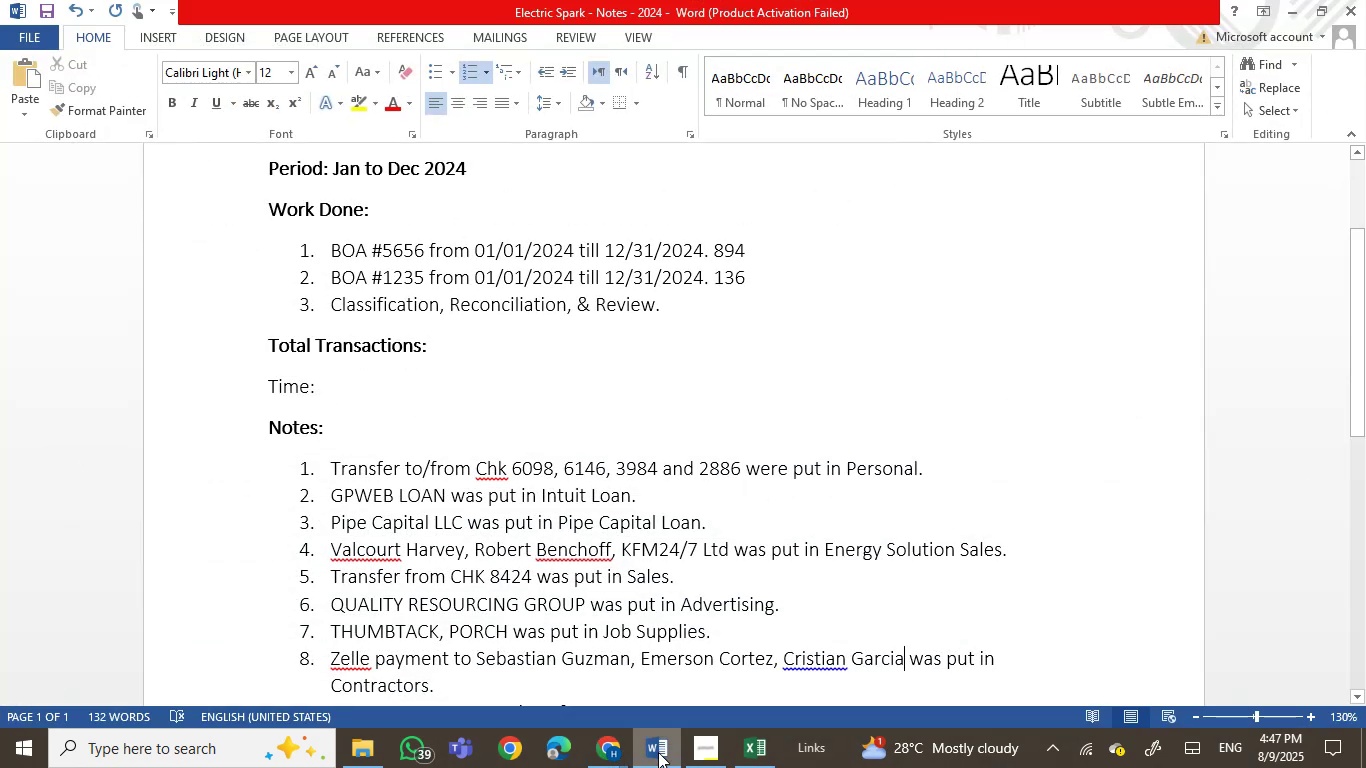 
left_click([663, 760])
 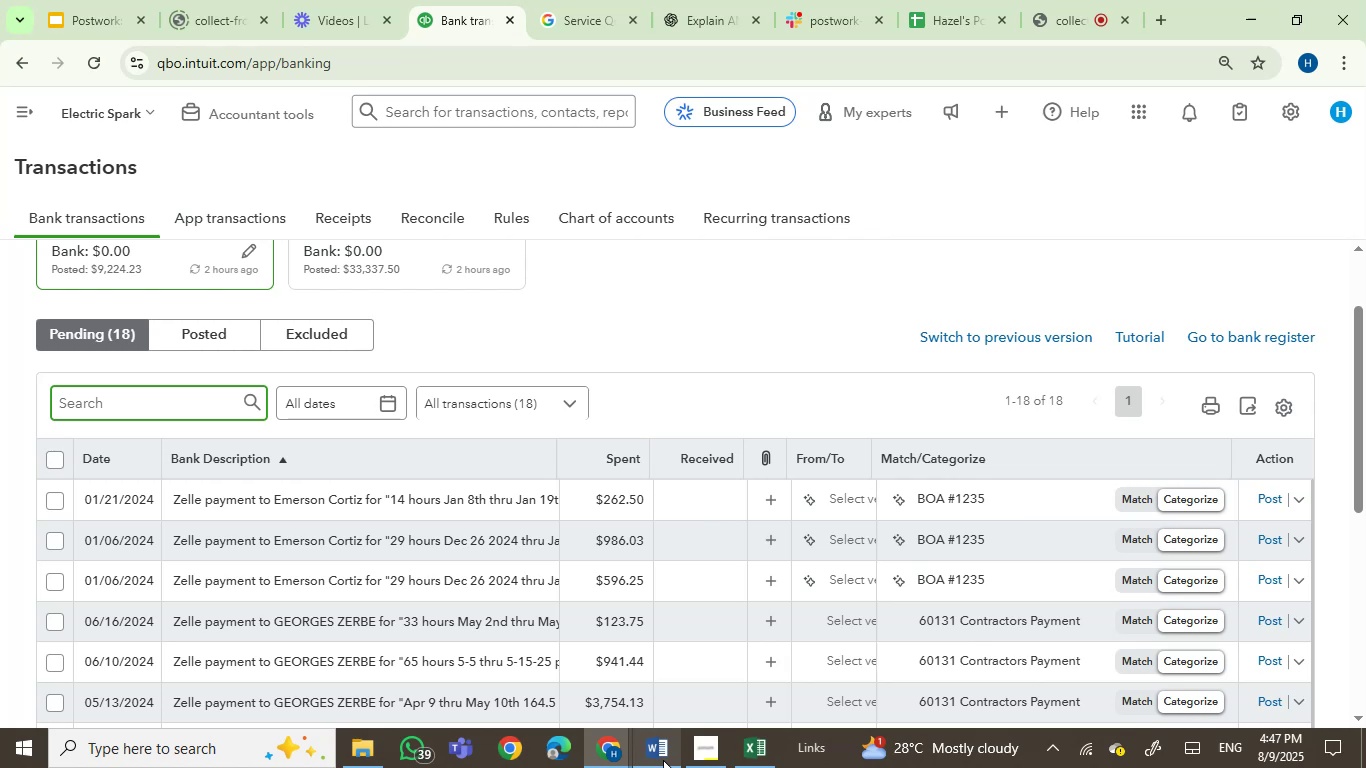 
left_click([663, 760])
 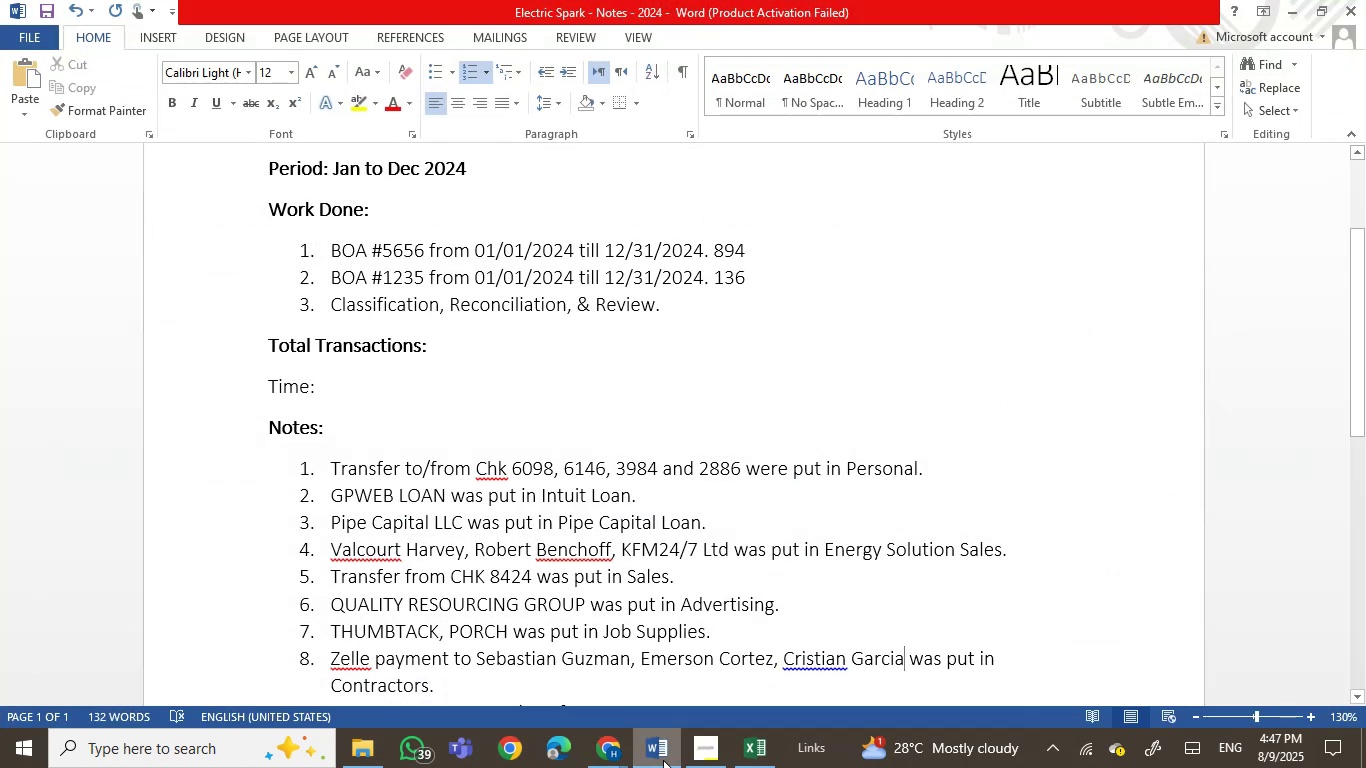 
left_click([663, 760])
 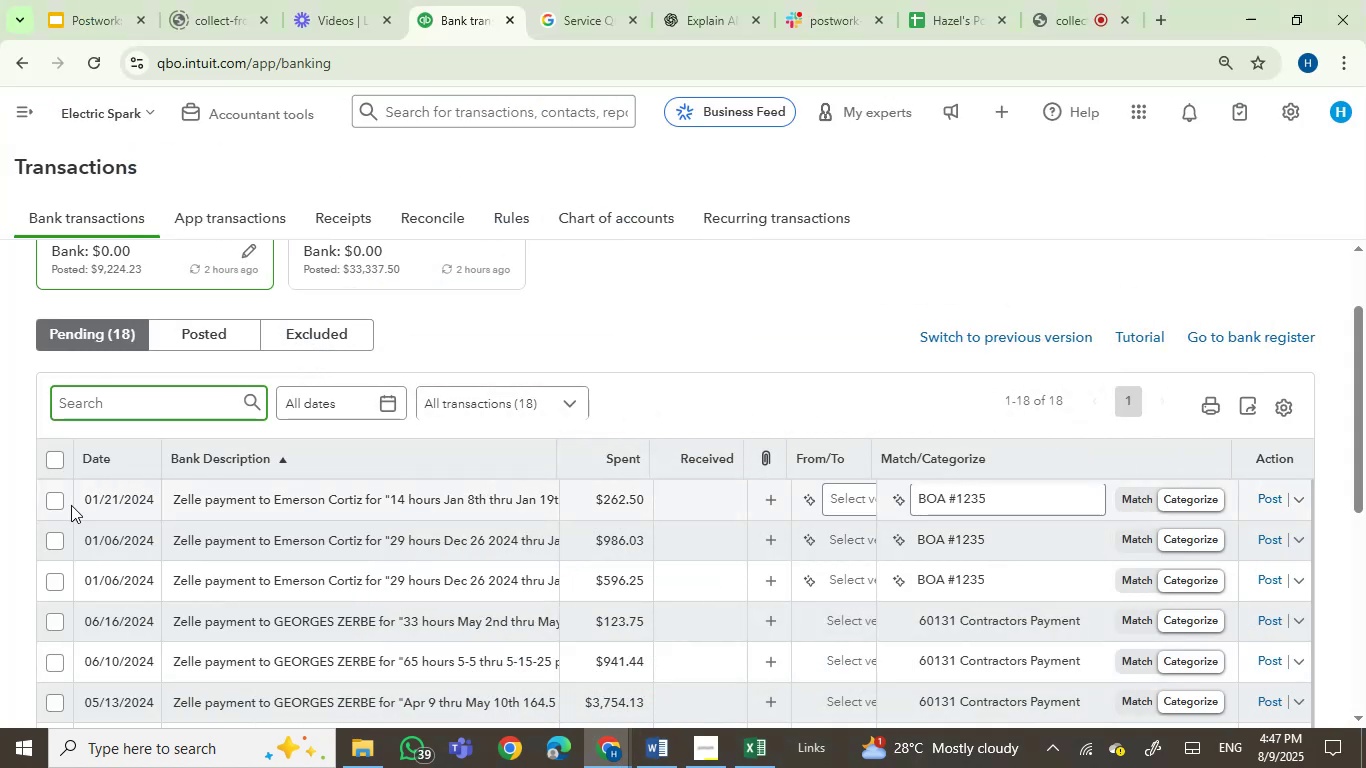 
left_click([54, 505])
 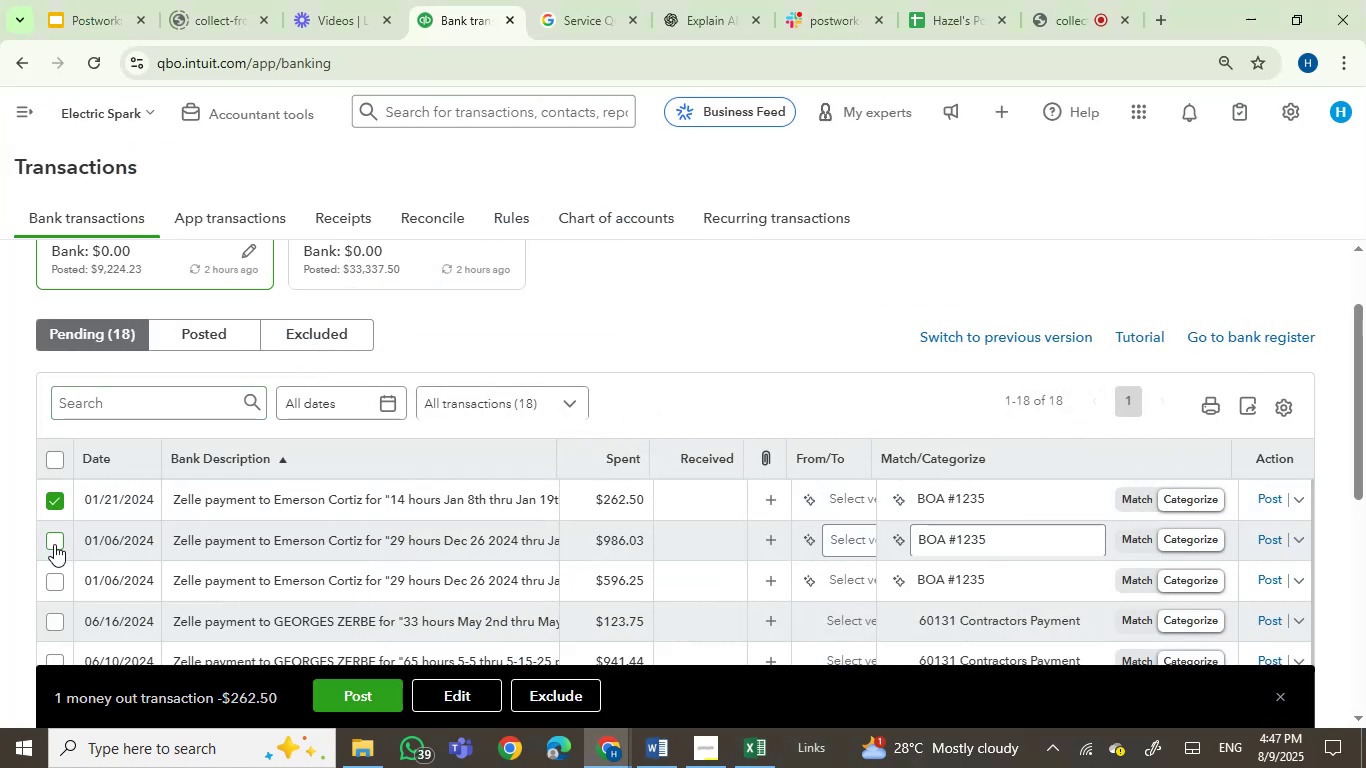 
left_click([54, 544])
 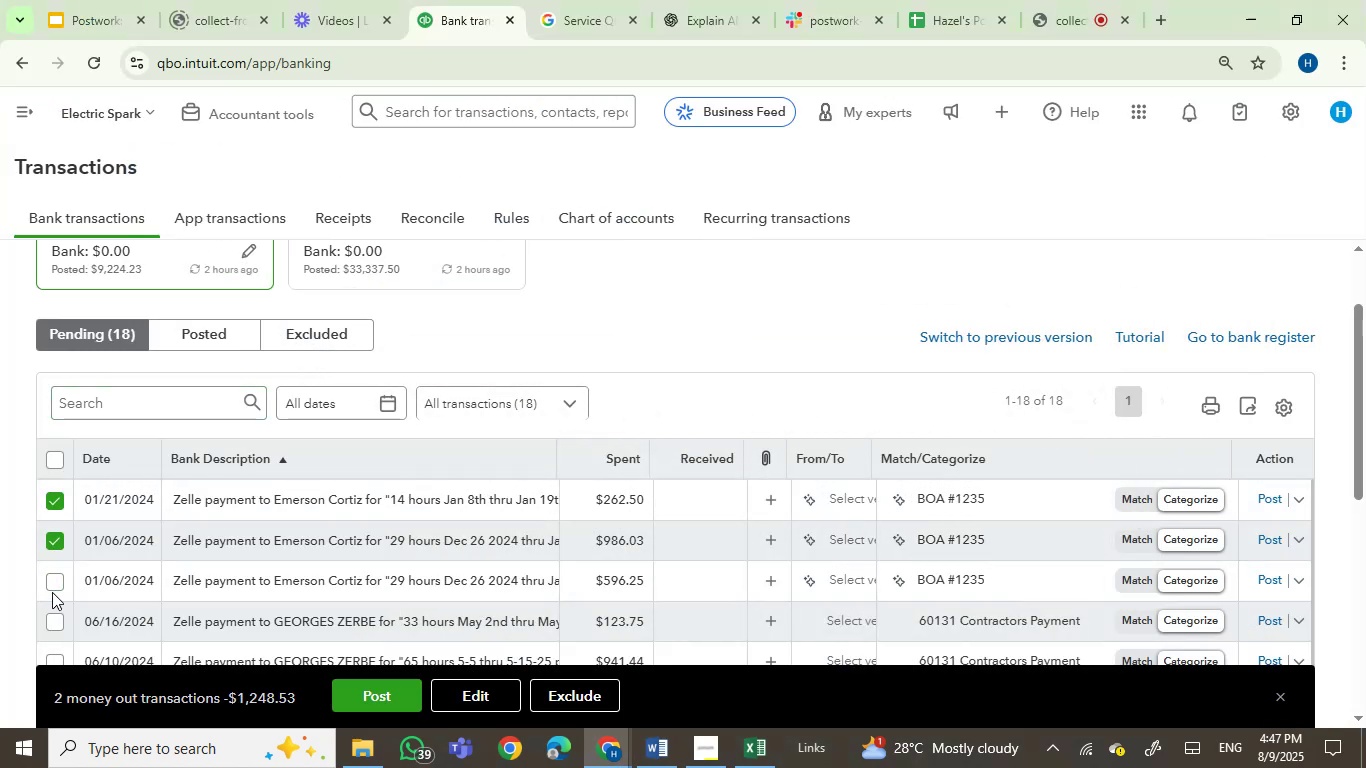 
left_click([54, 580])
 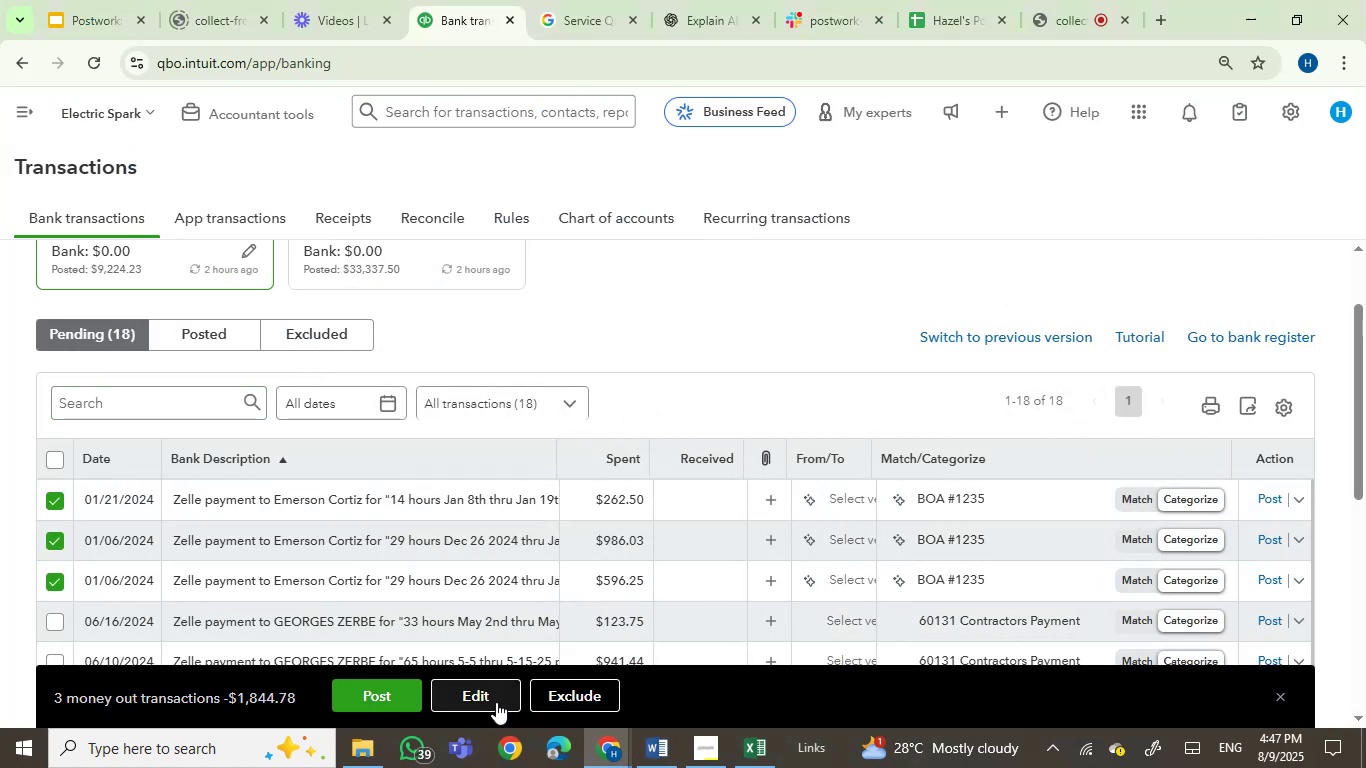 
left_click([487, 700])
 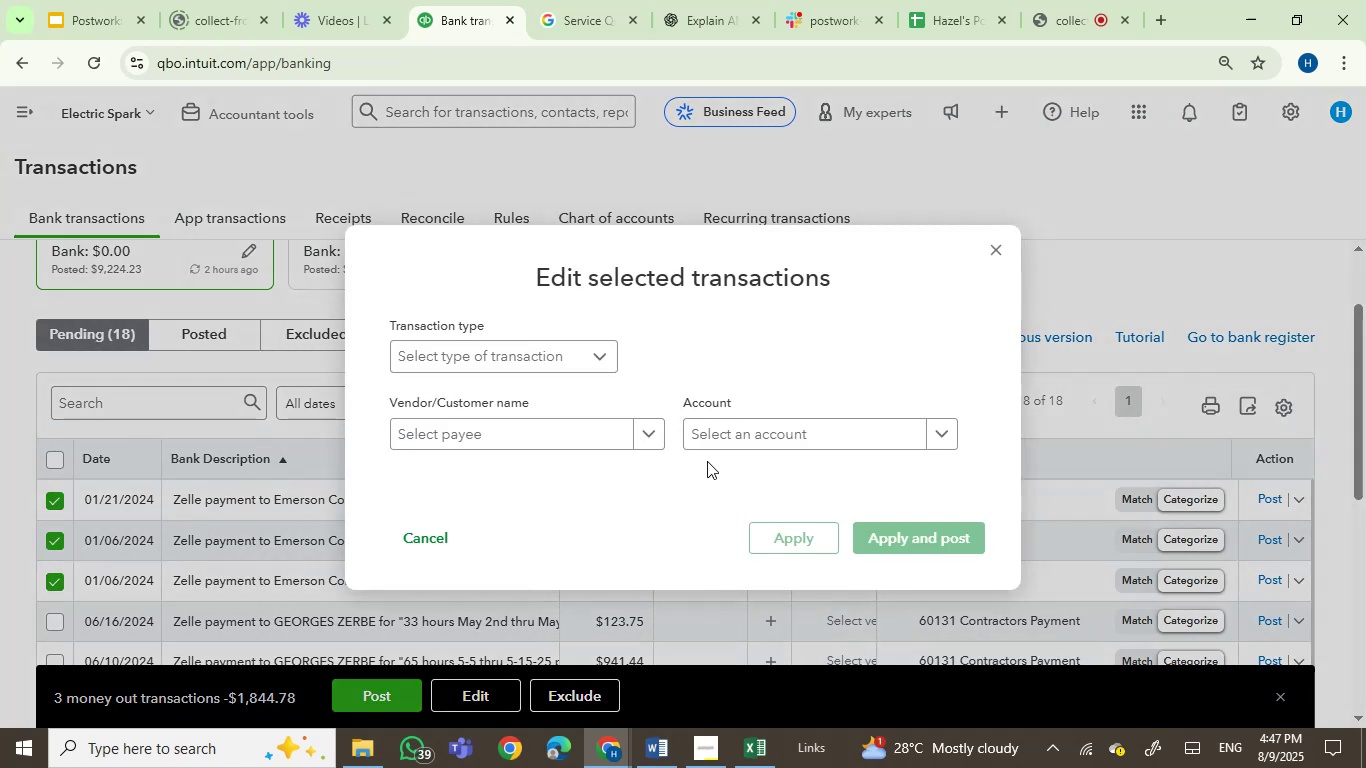 
left_click([735, 433])
 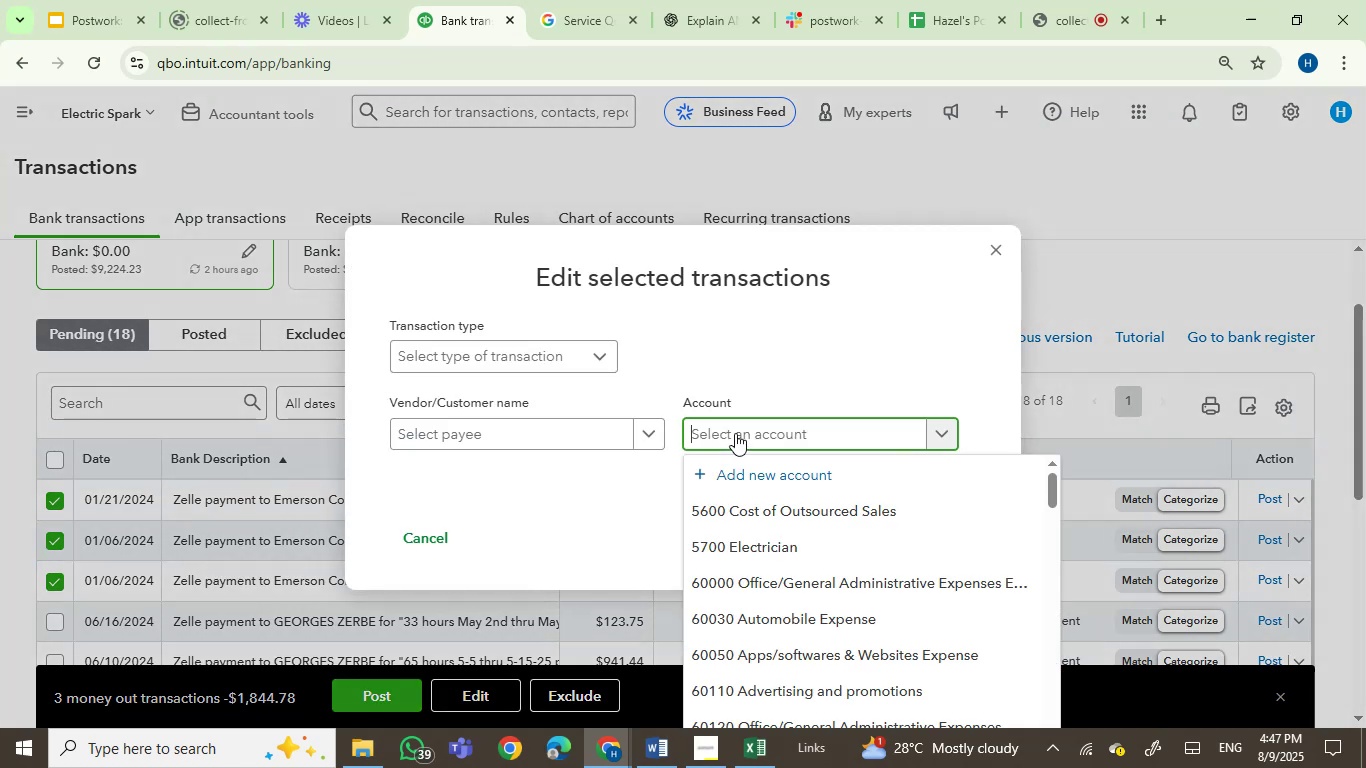 
type(conr)
 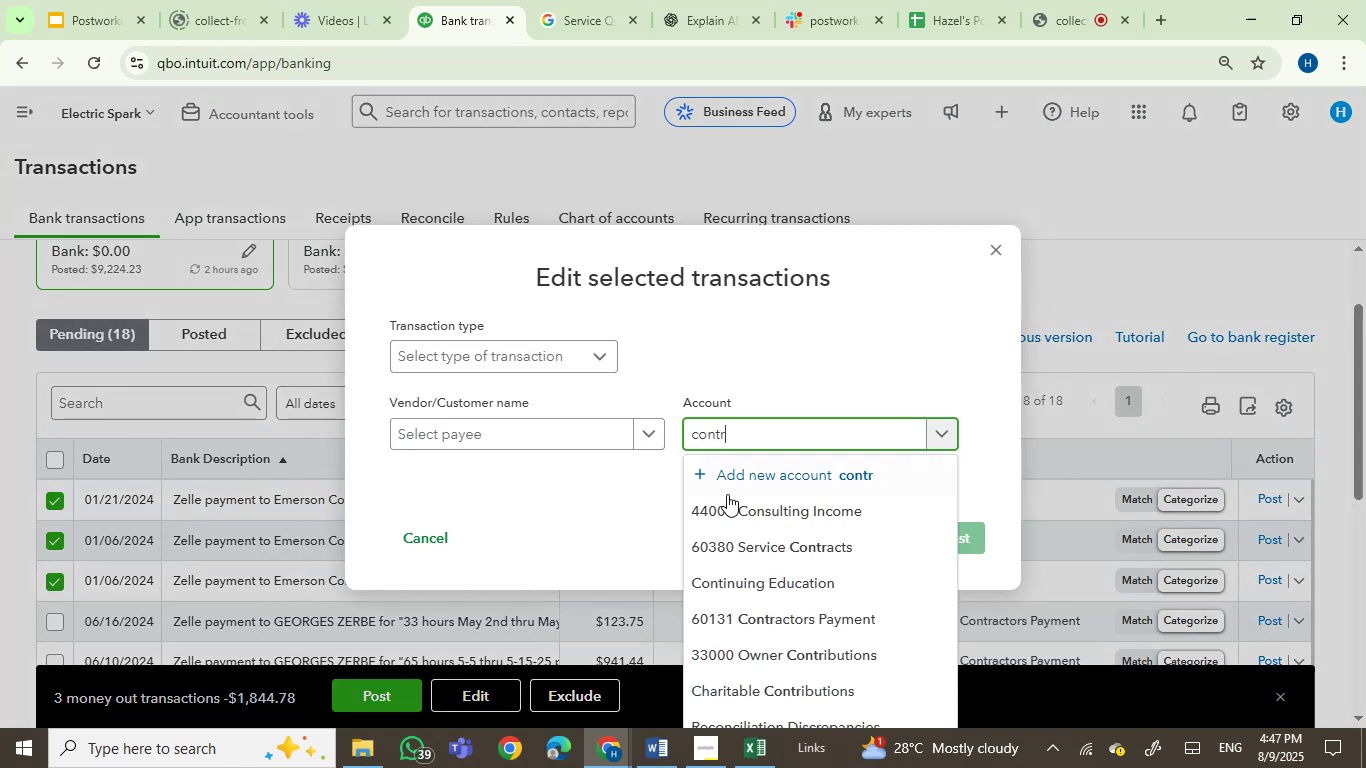 
hold_key(key=T, duration=0.35)
 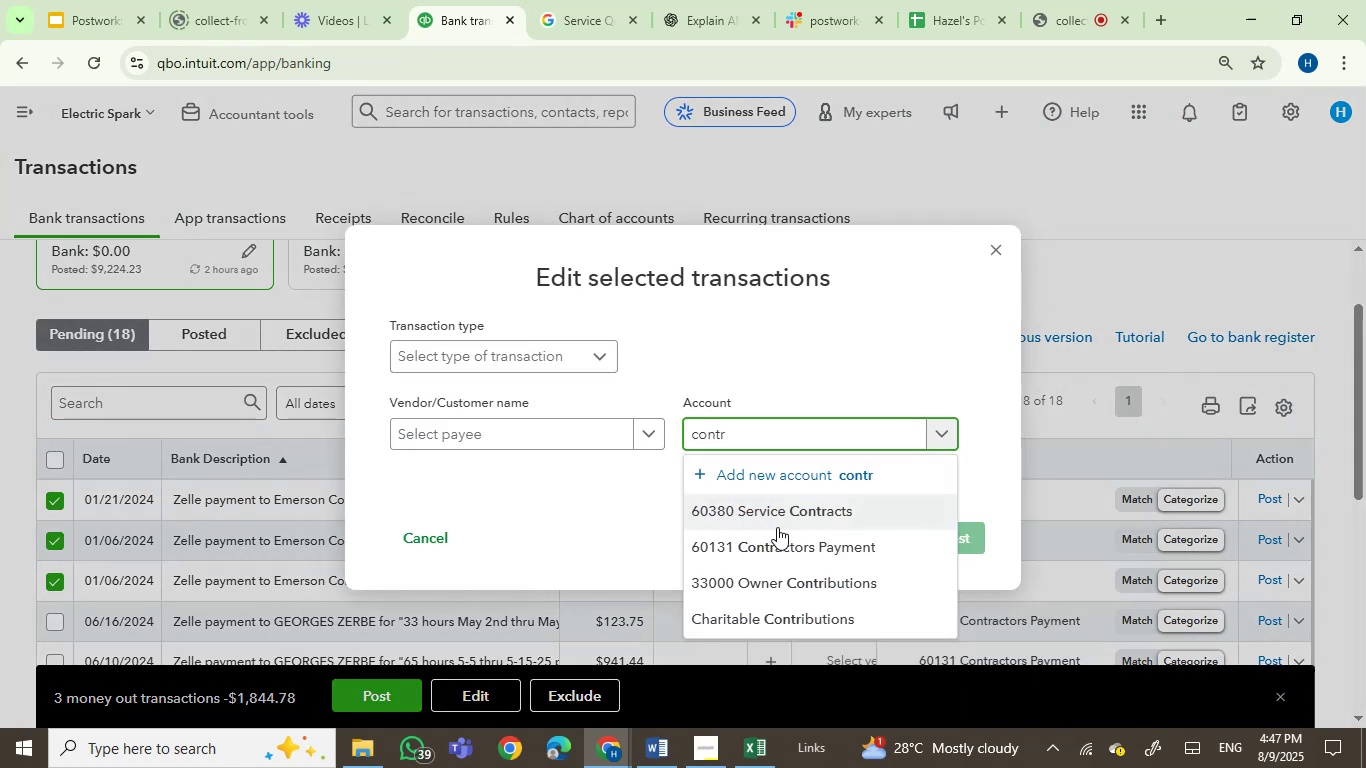 
left_click([780, 553])
 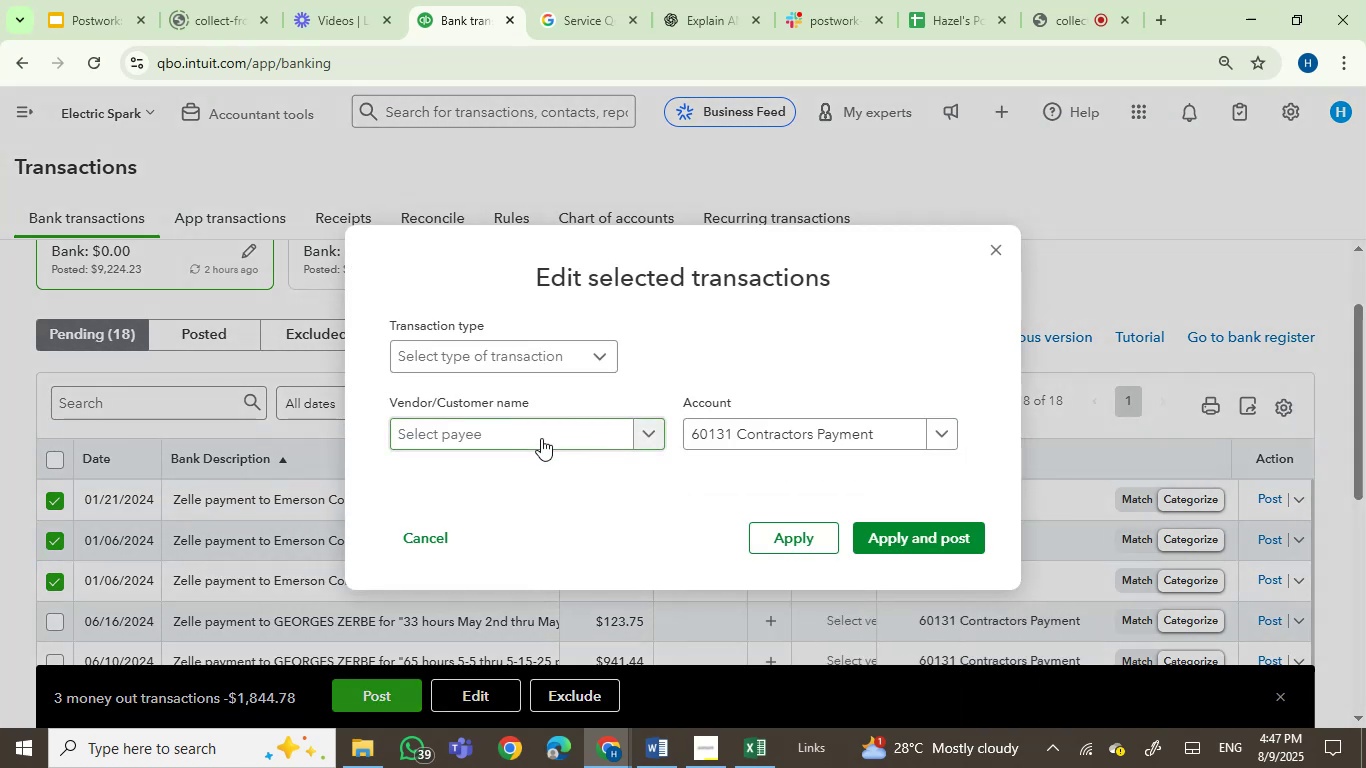 
left_click([539, 430])
 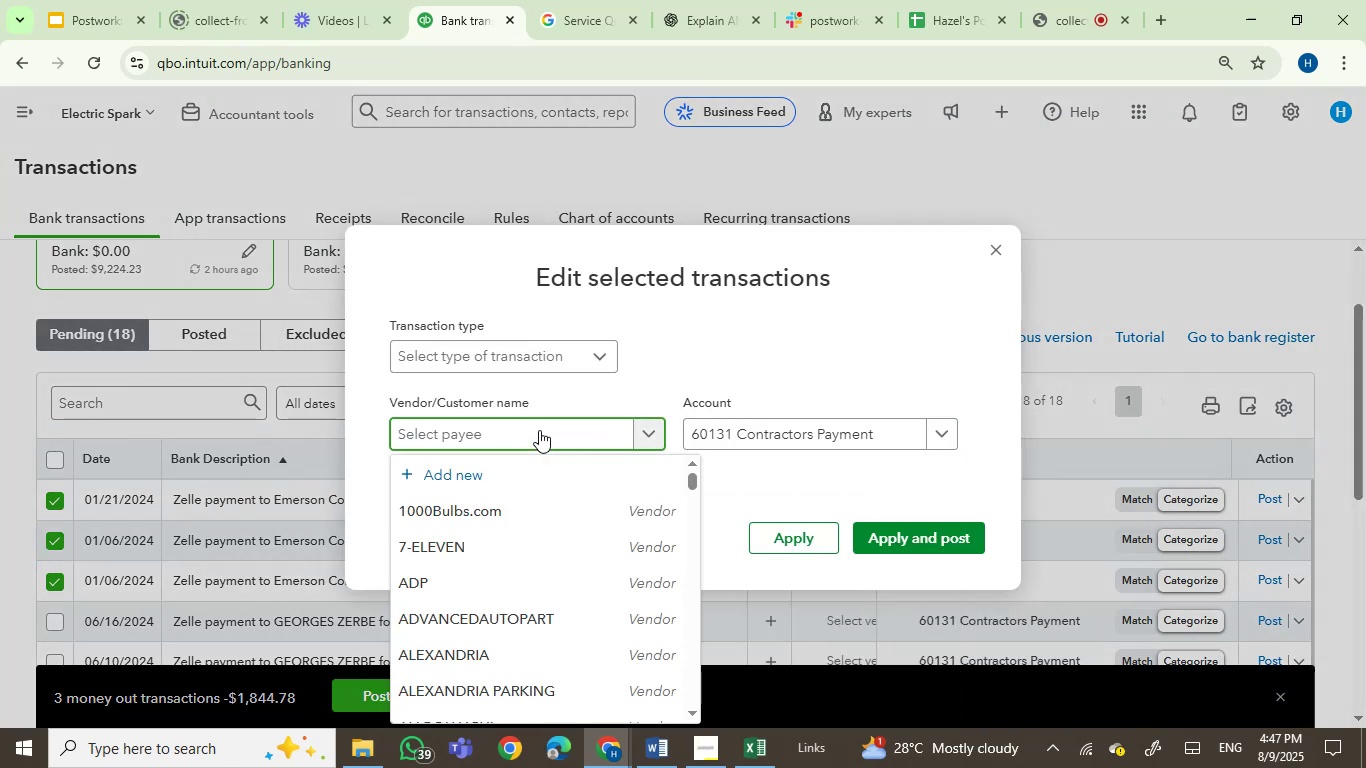 
type(emer)
 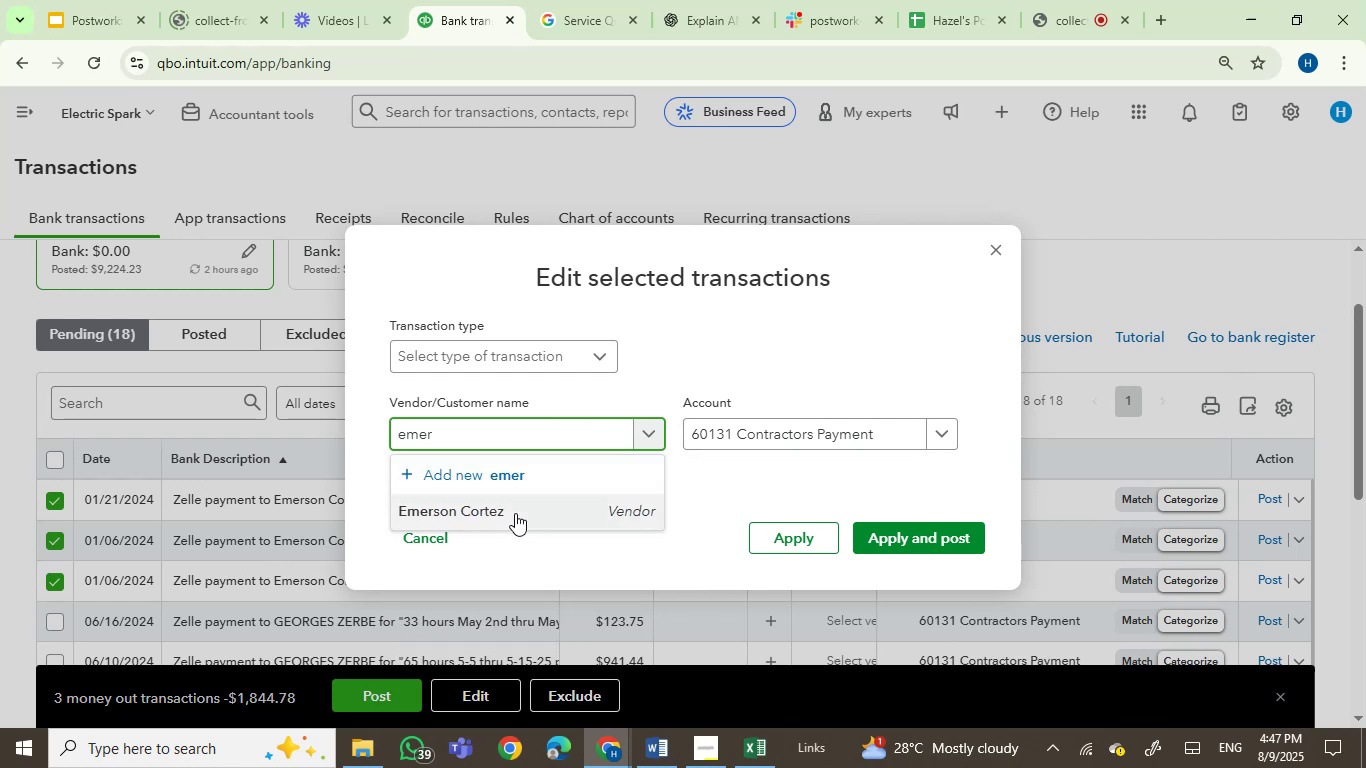 
left_click([514, 515])
 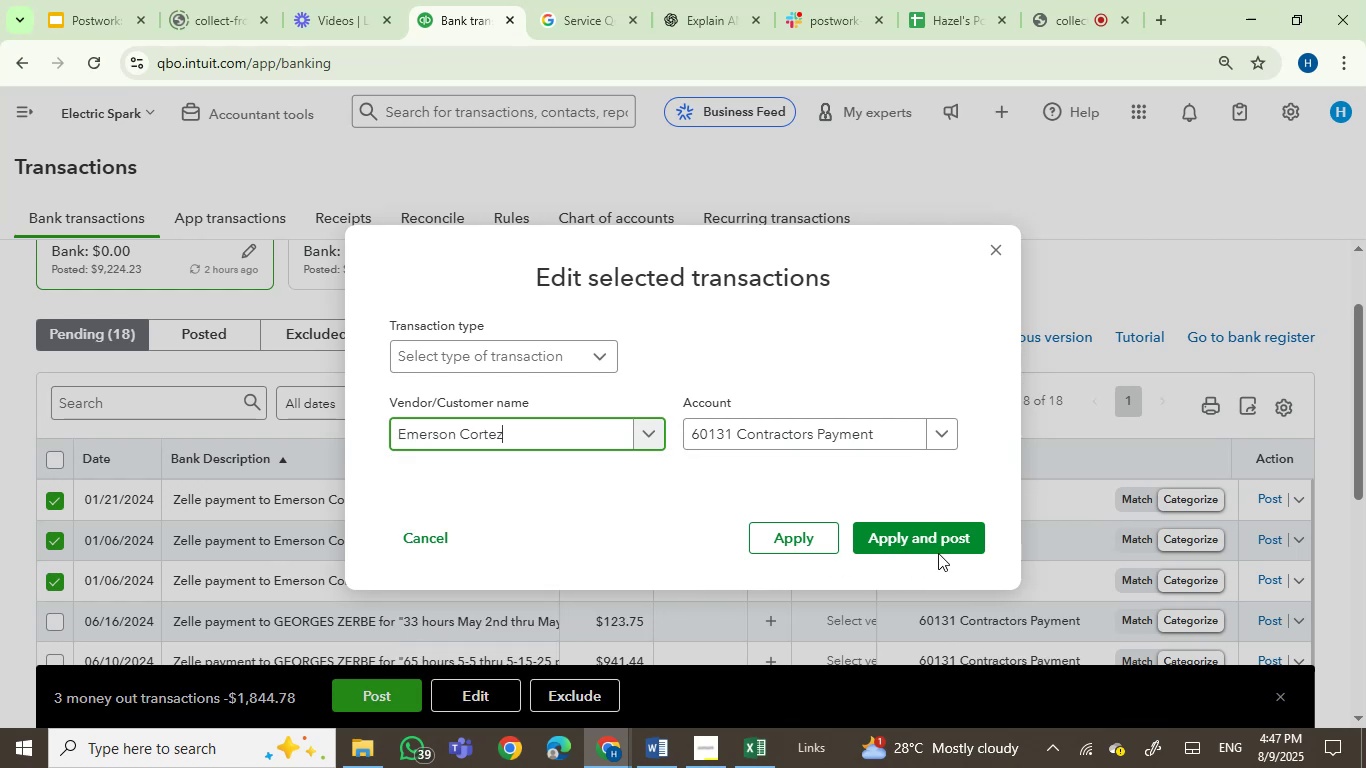 
left_click([939, 545])
 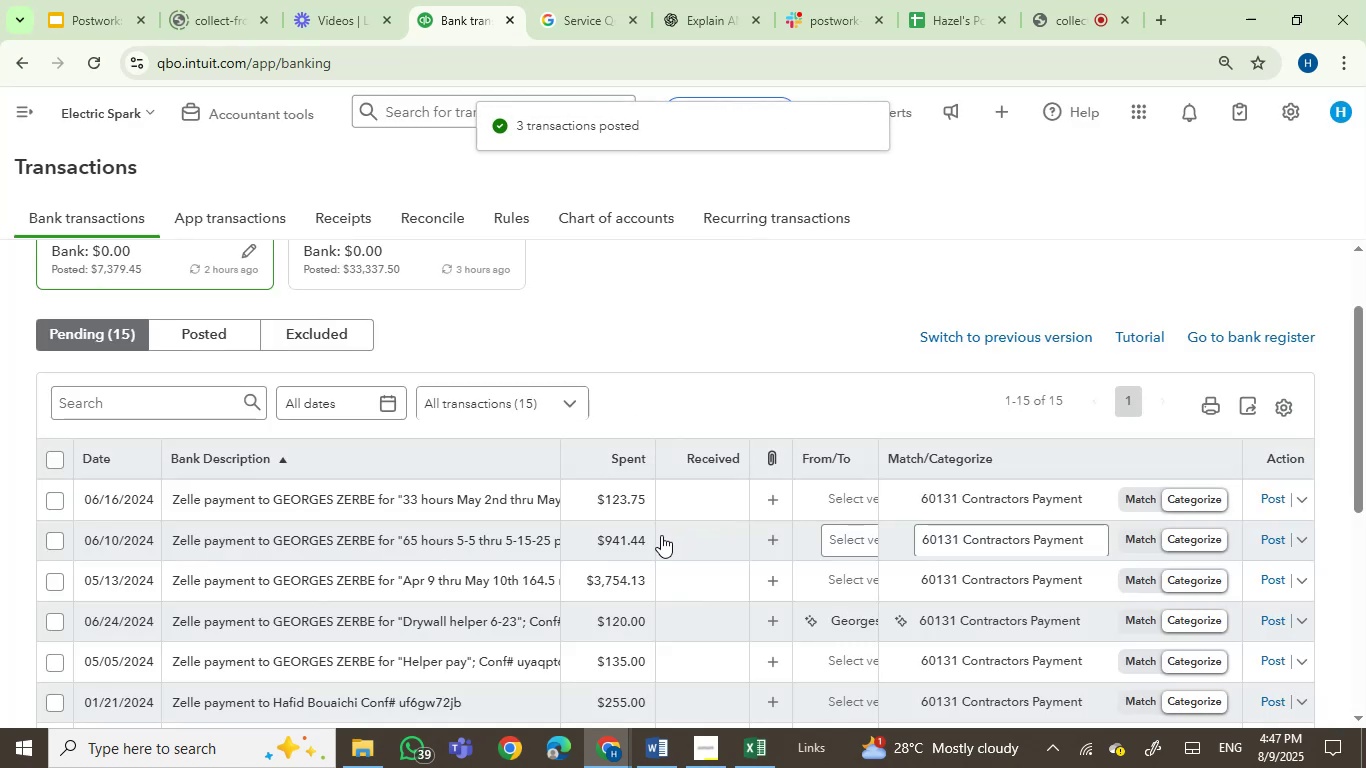 
wait(9.47)
 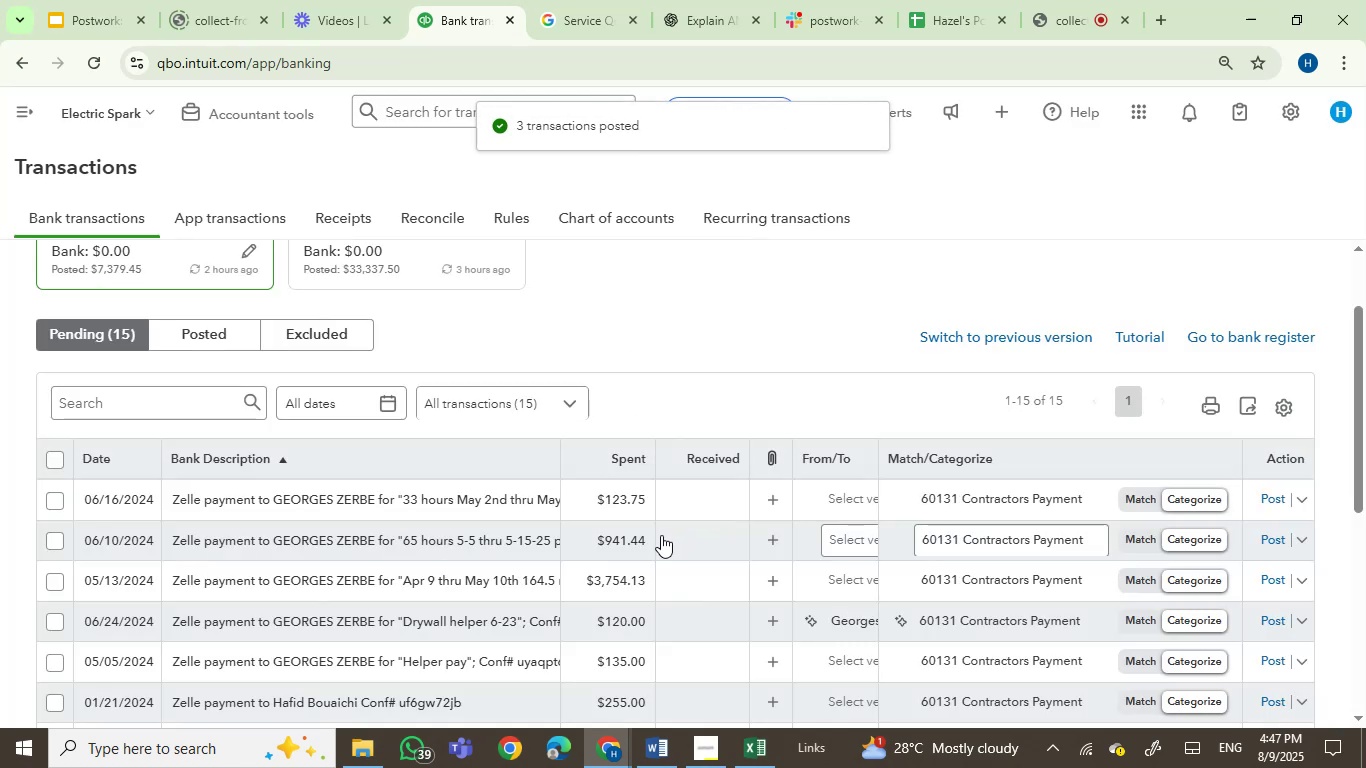 
left_click([59, 505])
 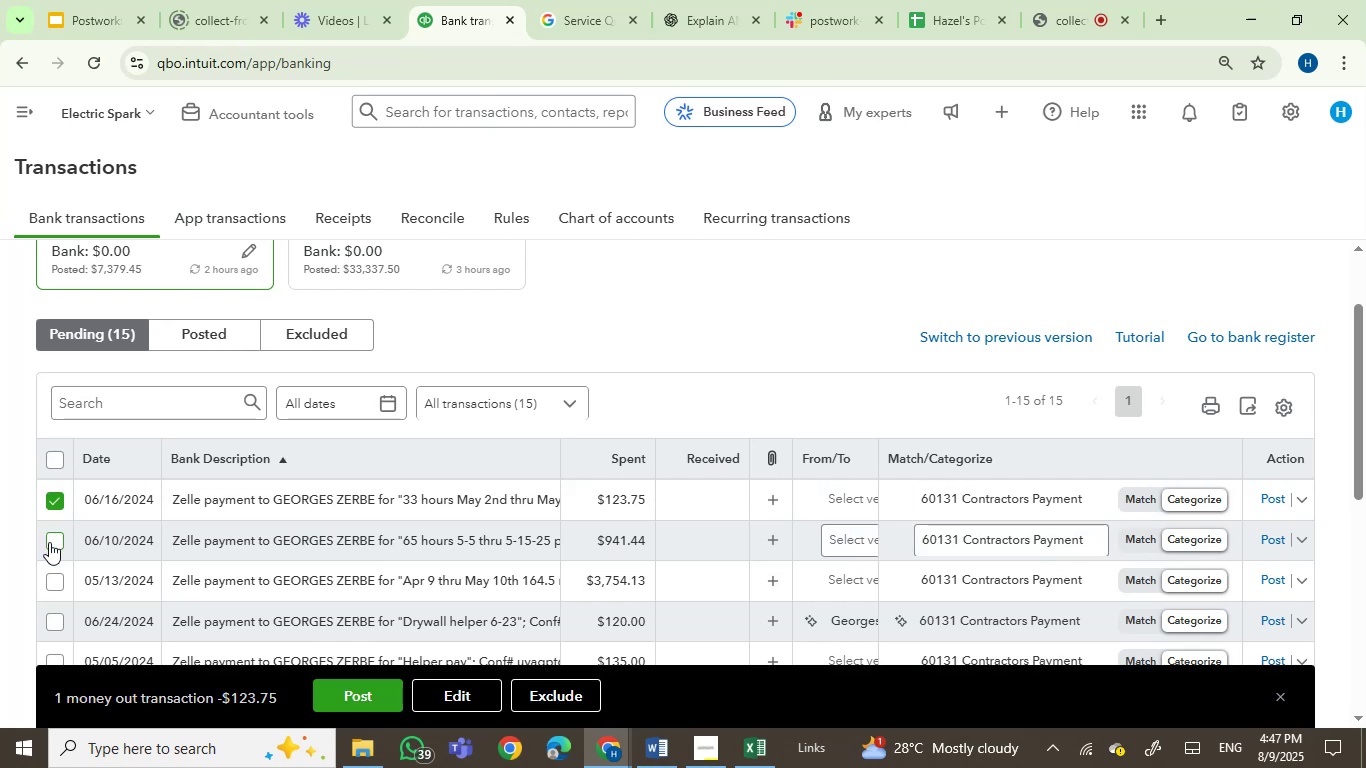 
left_click([49, 542])
 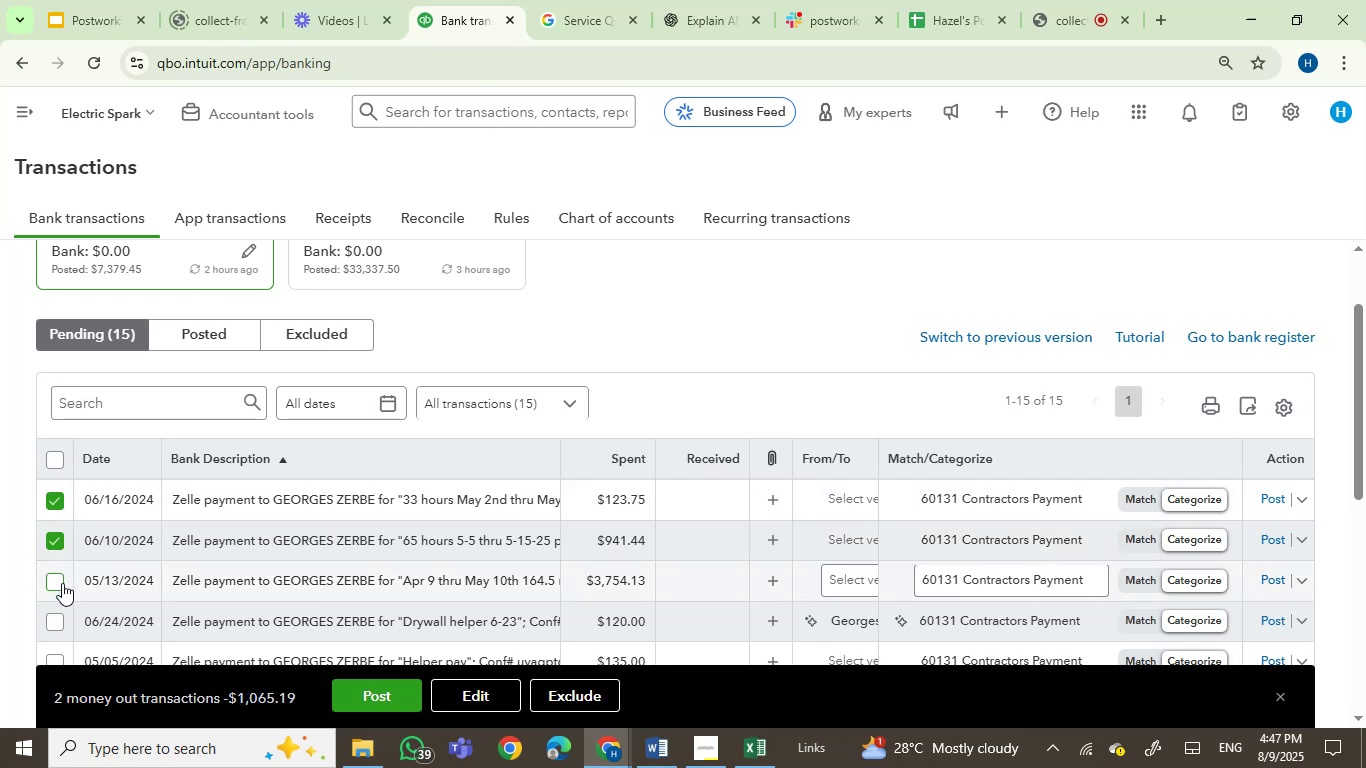 
left_click([53, 584])
 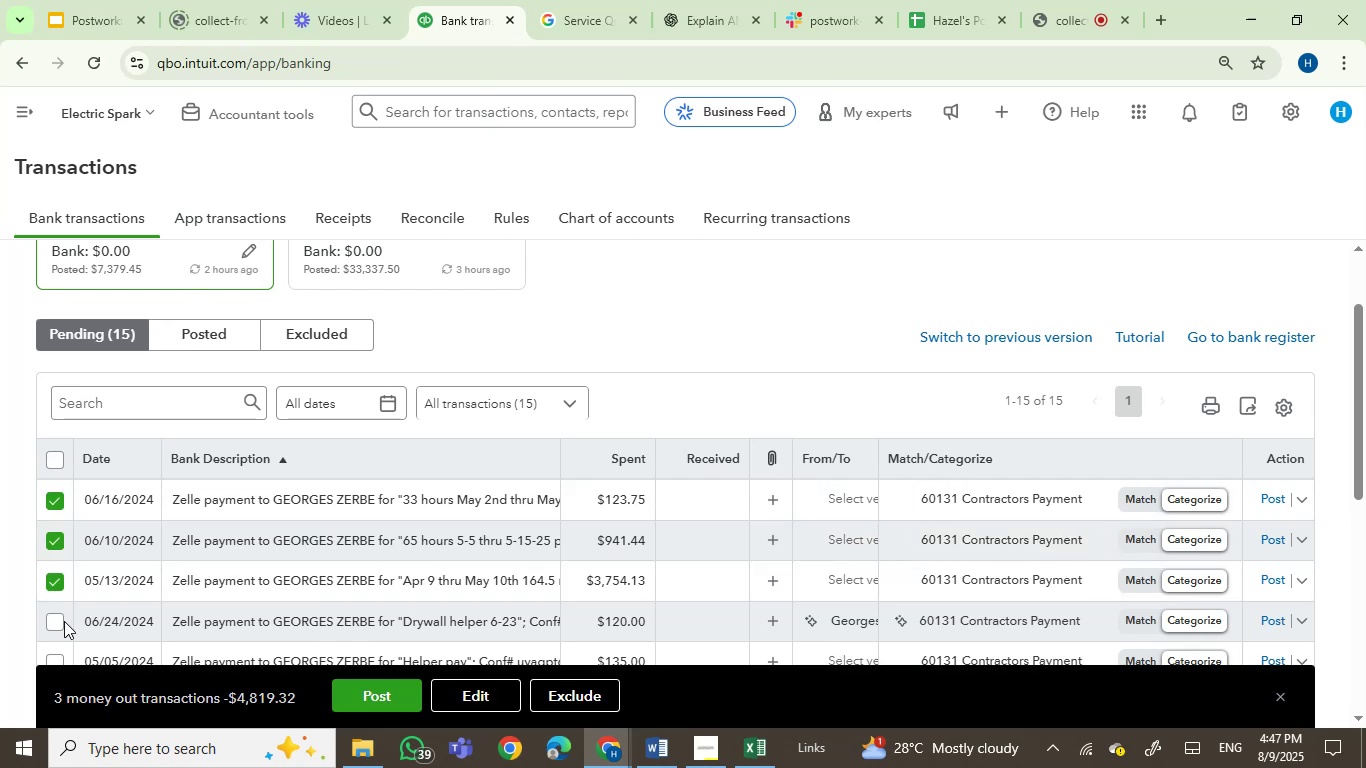 
left_click([54, 621])
 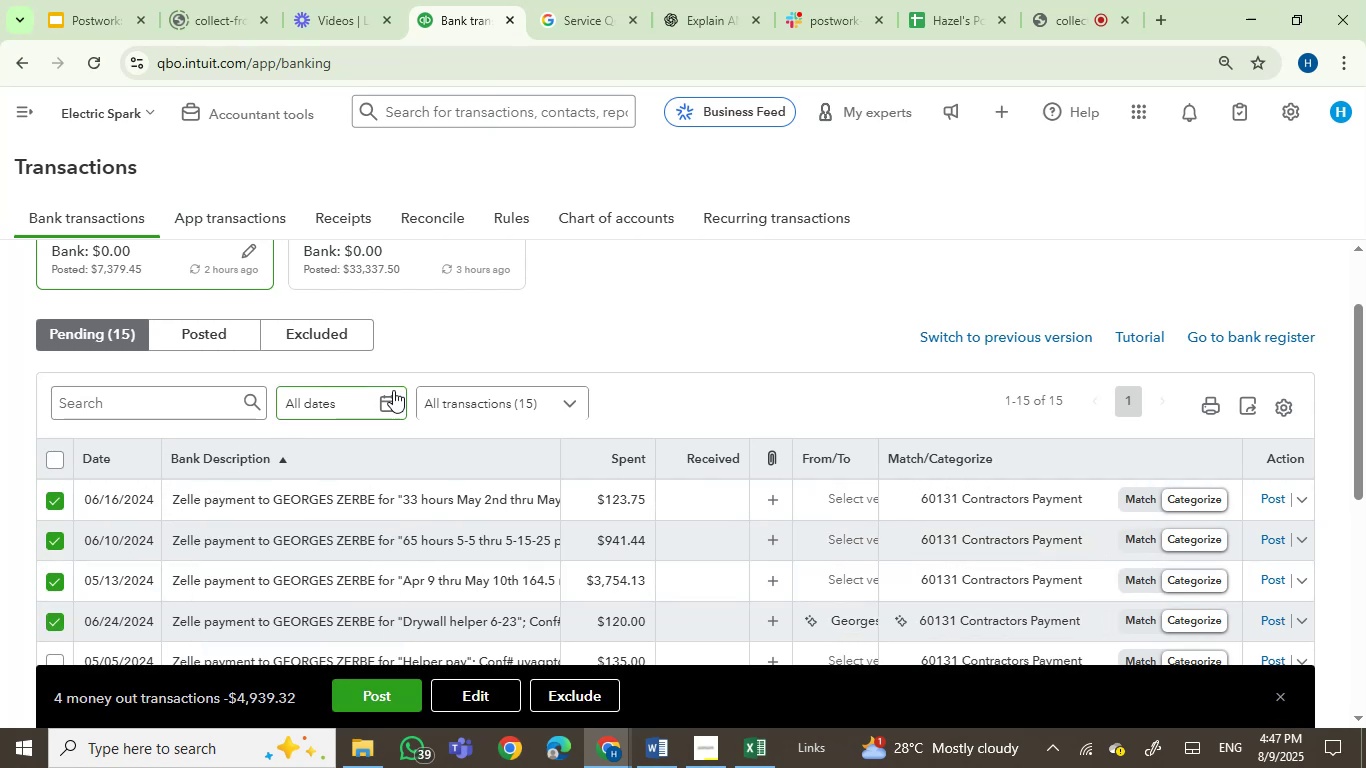 
left_click_drag(start_coordinate=[1365, 449], to_coordinate=[1365, 547])
 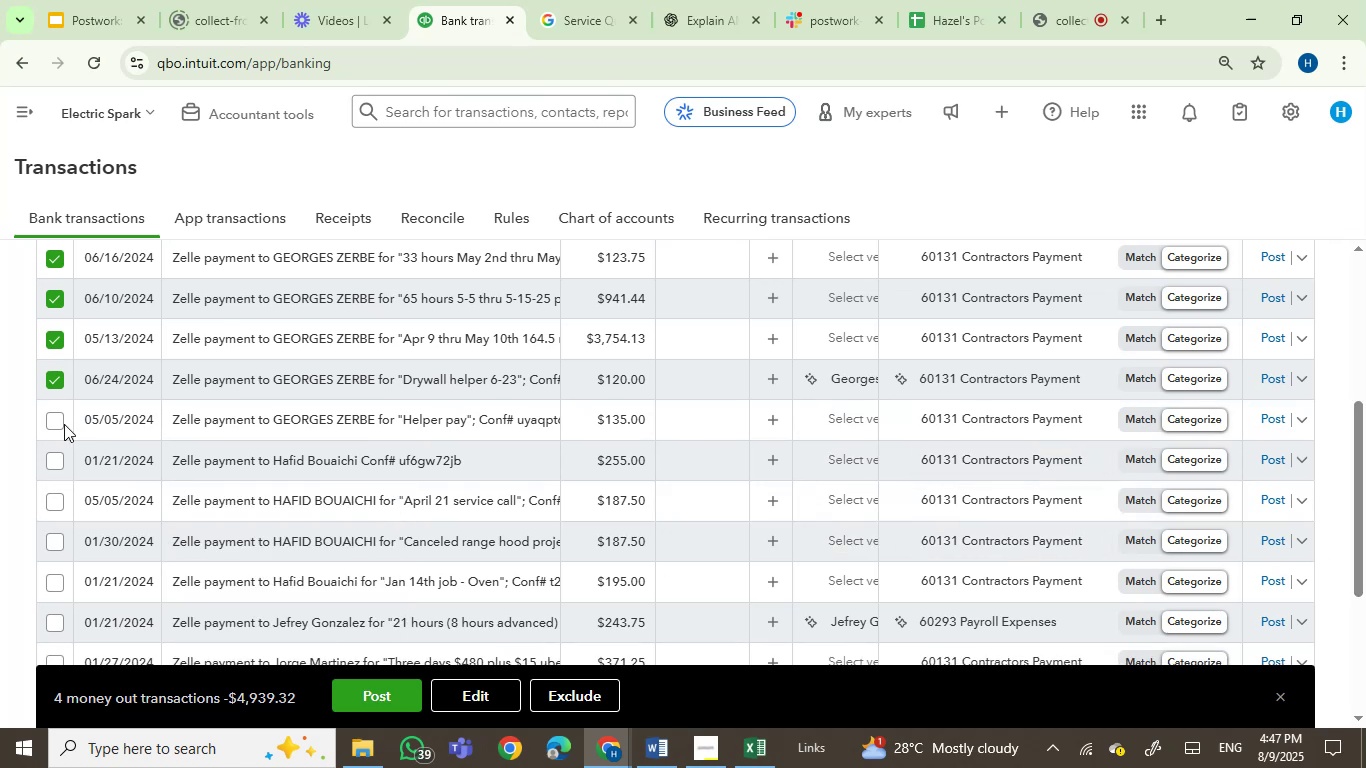 
left_click([59, 424])
 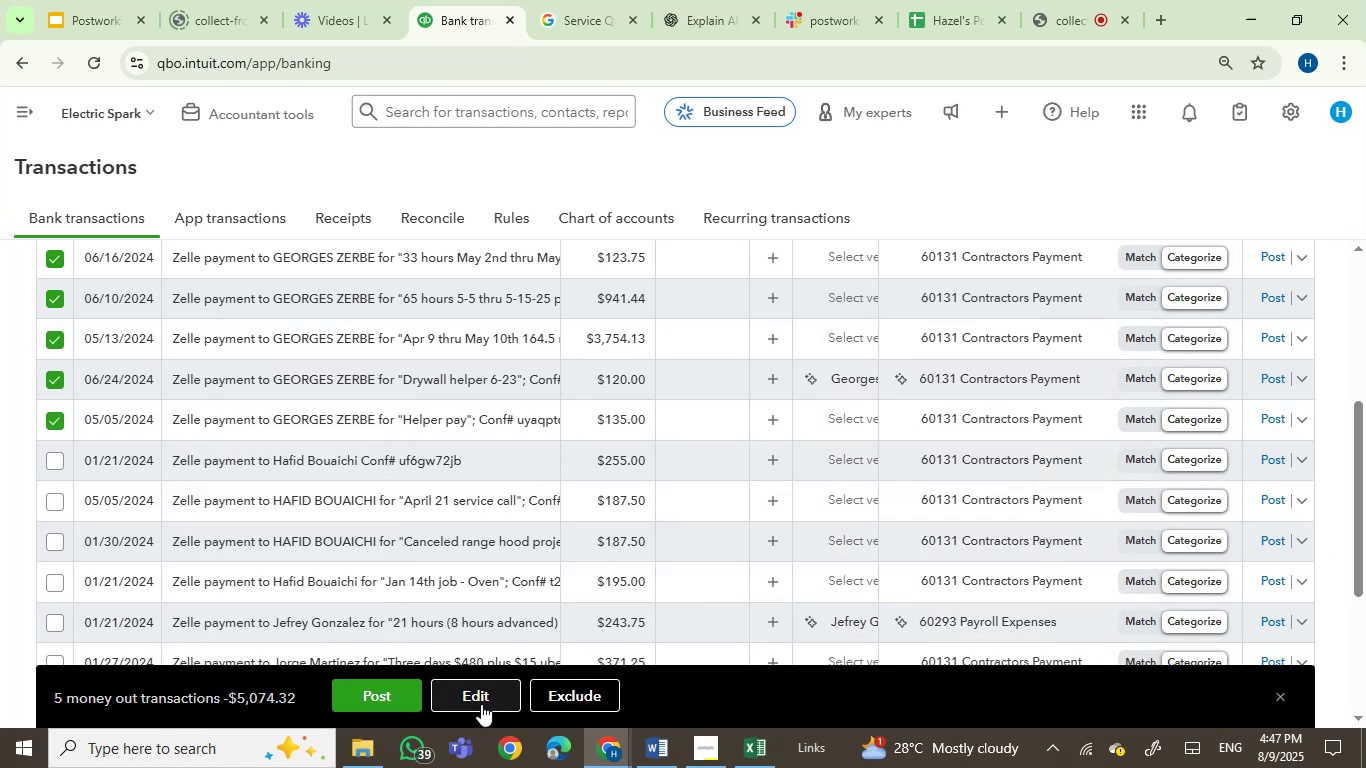 
wait(6.4)
 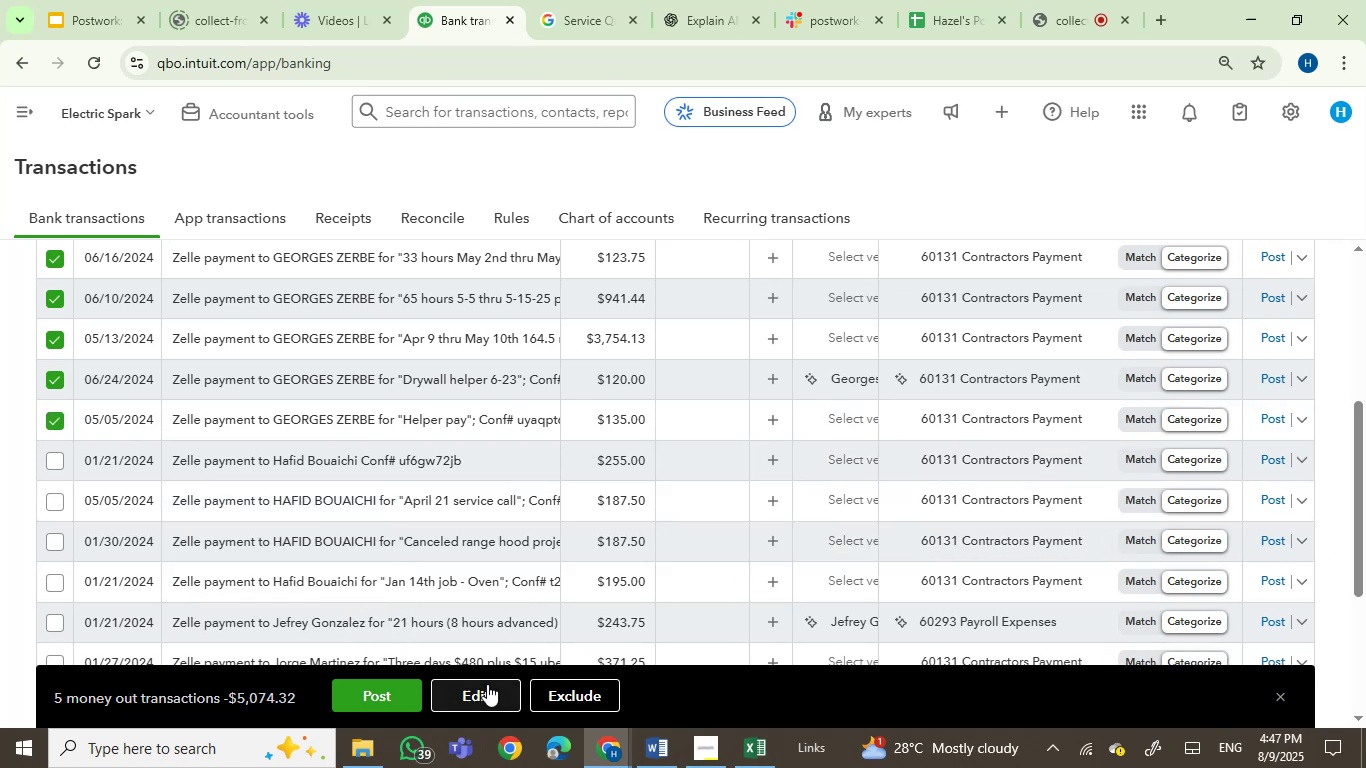 
left_click([481, 704])
 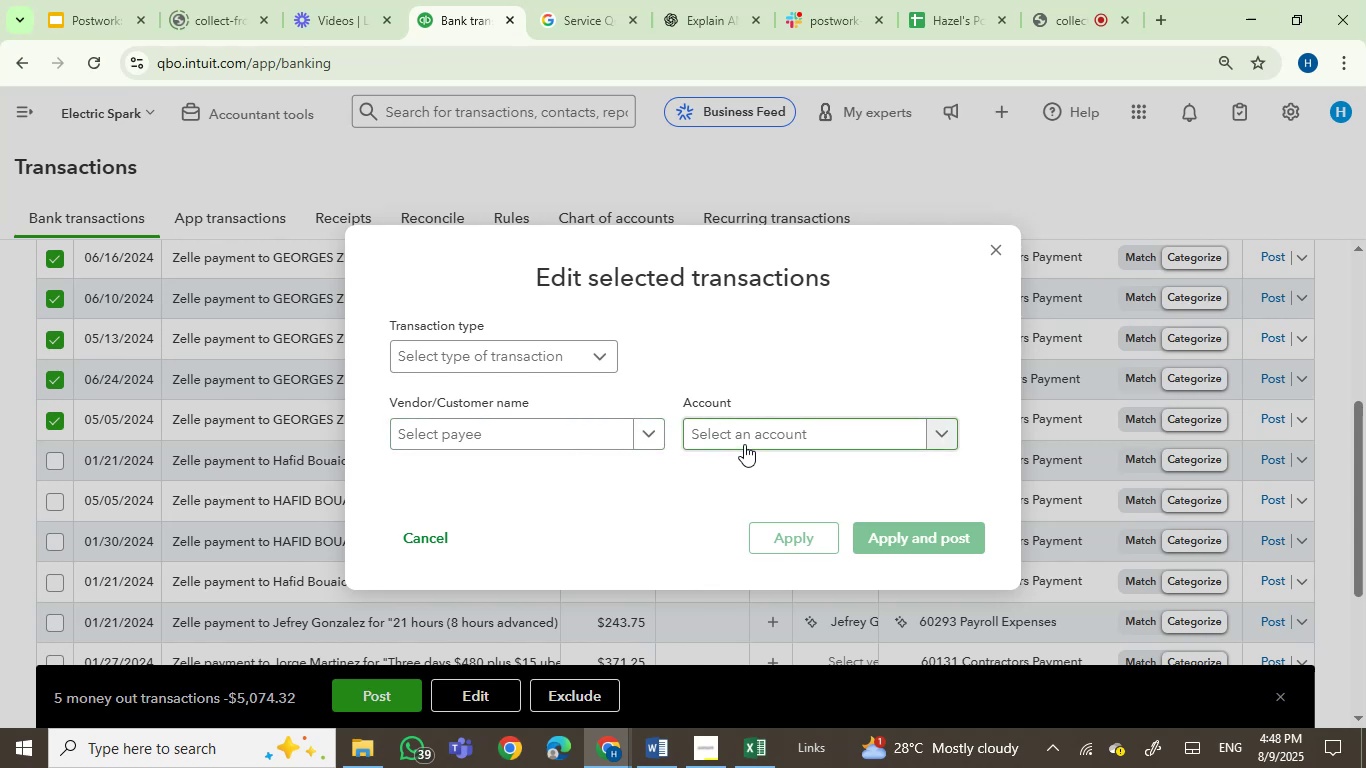 
left_click([745, 438])
 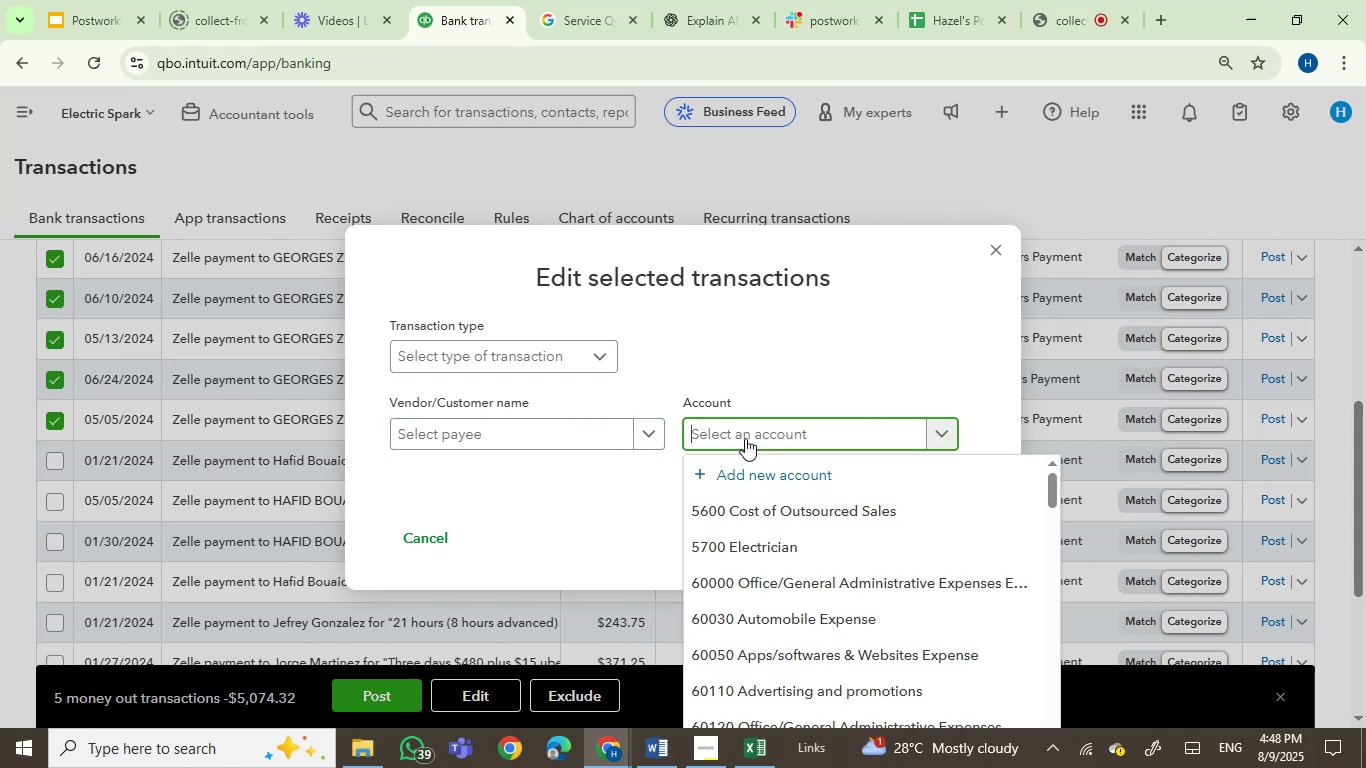 
type(contr)
 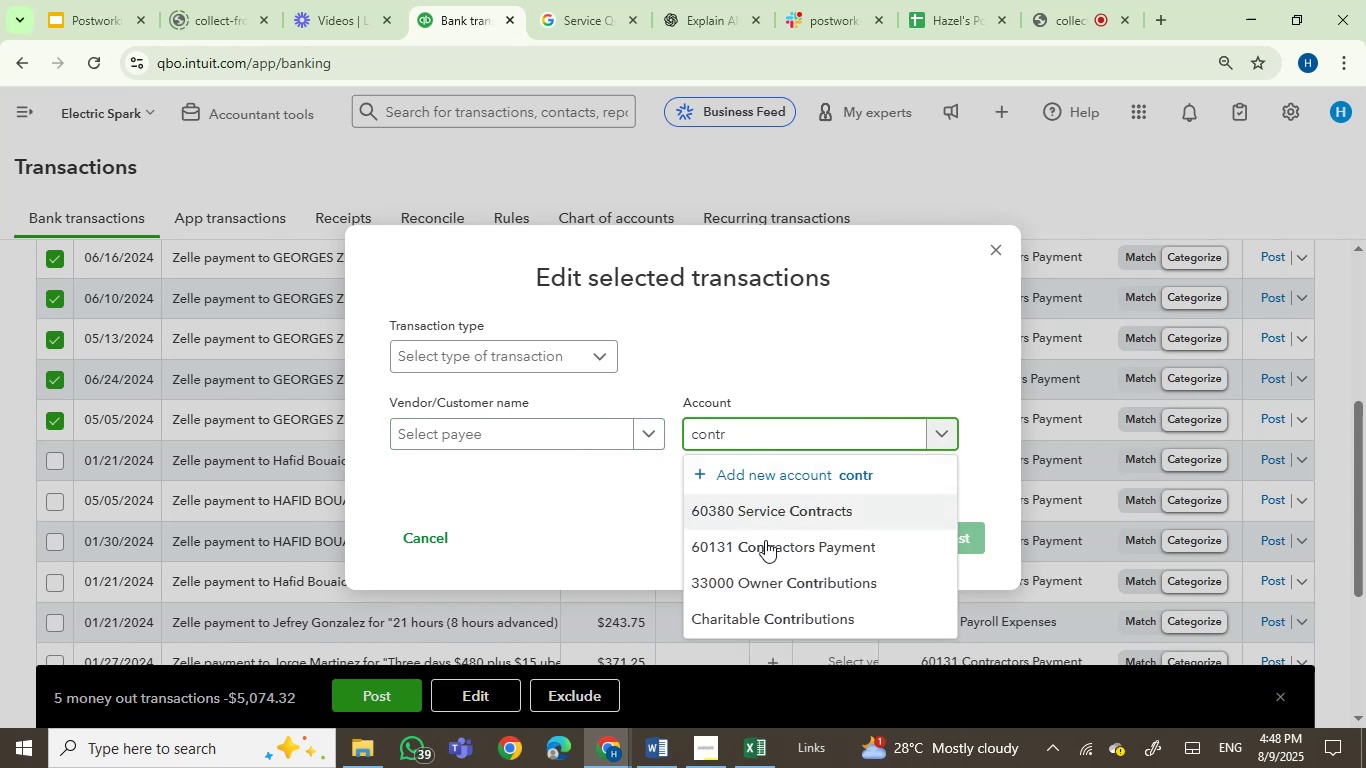 
left_click([766, 543])
 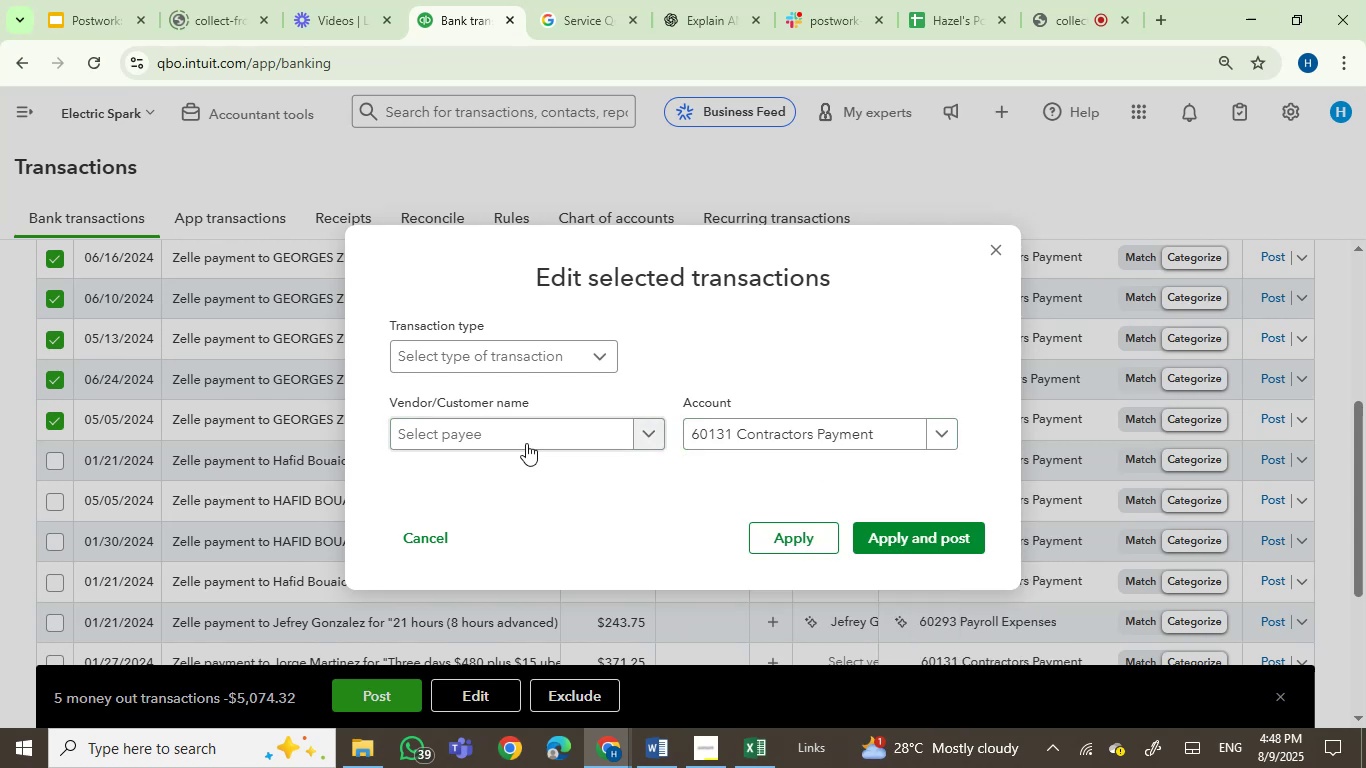 
left_click([525, 439])
 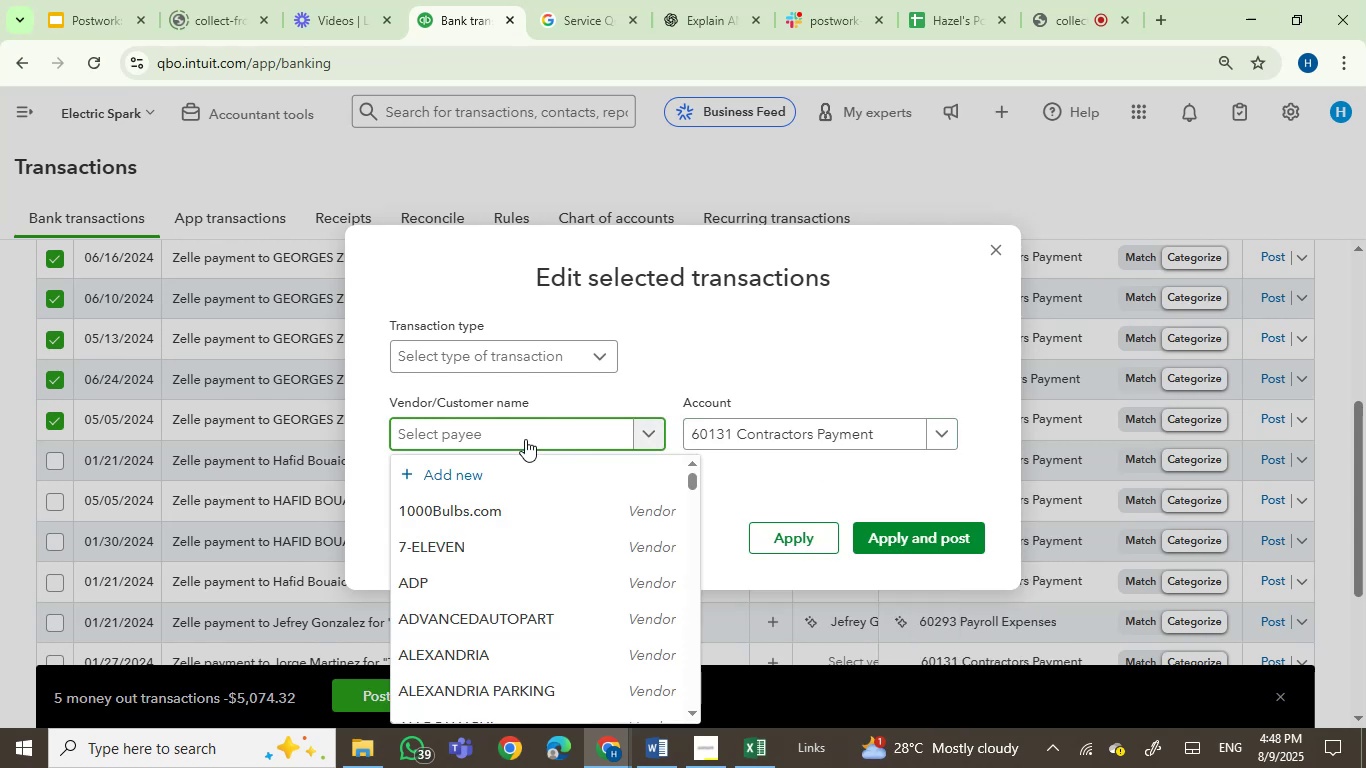 
type(geo)
 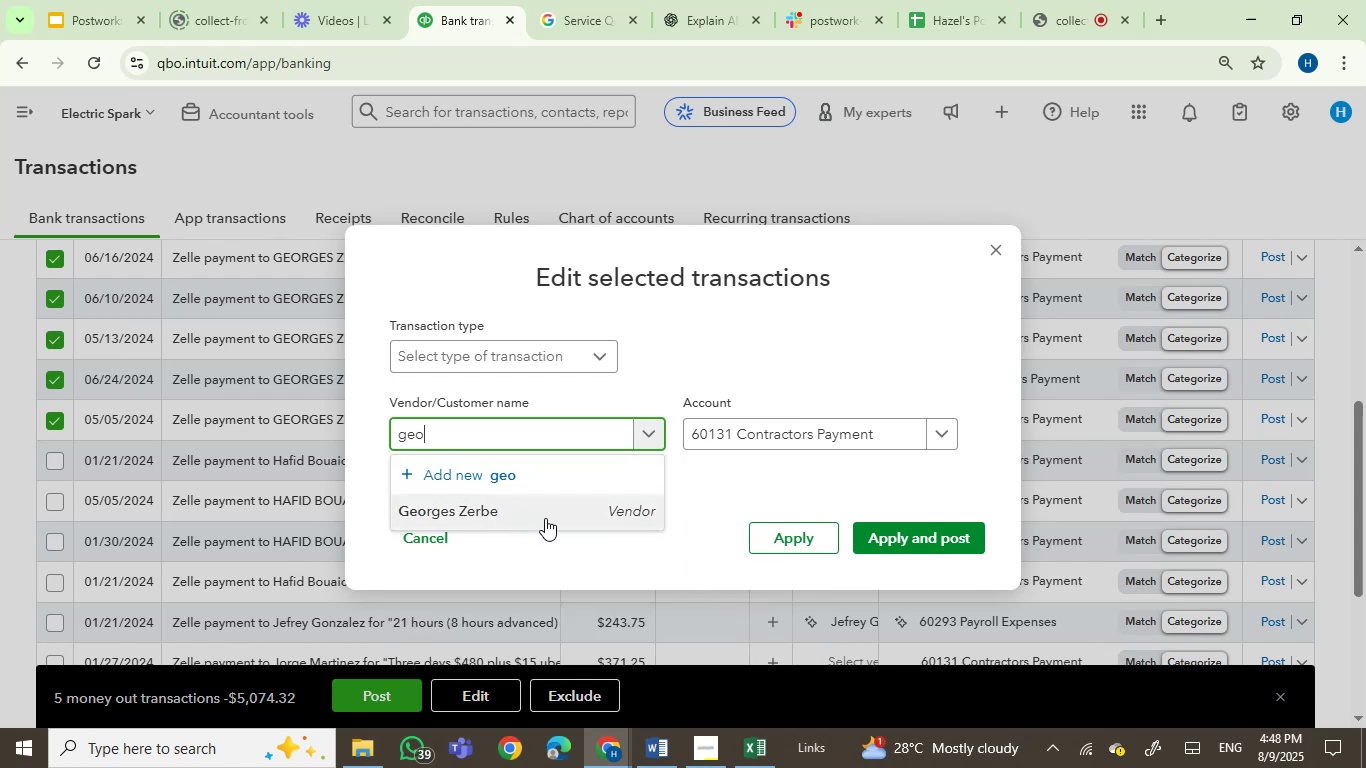 
left_click([545, 518])
 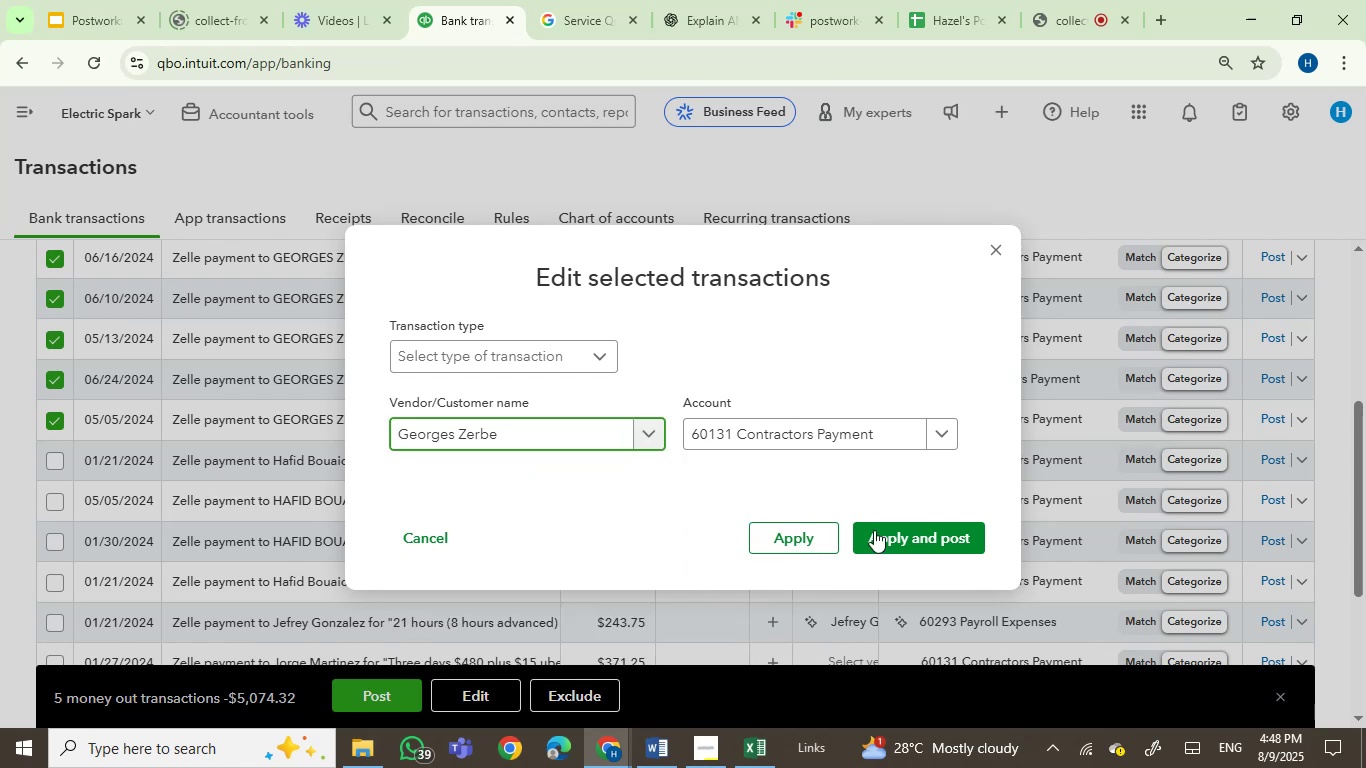 
left_click([897, 534])
 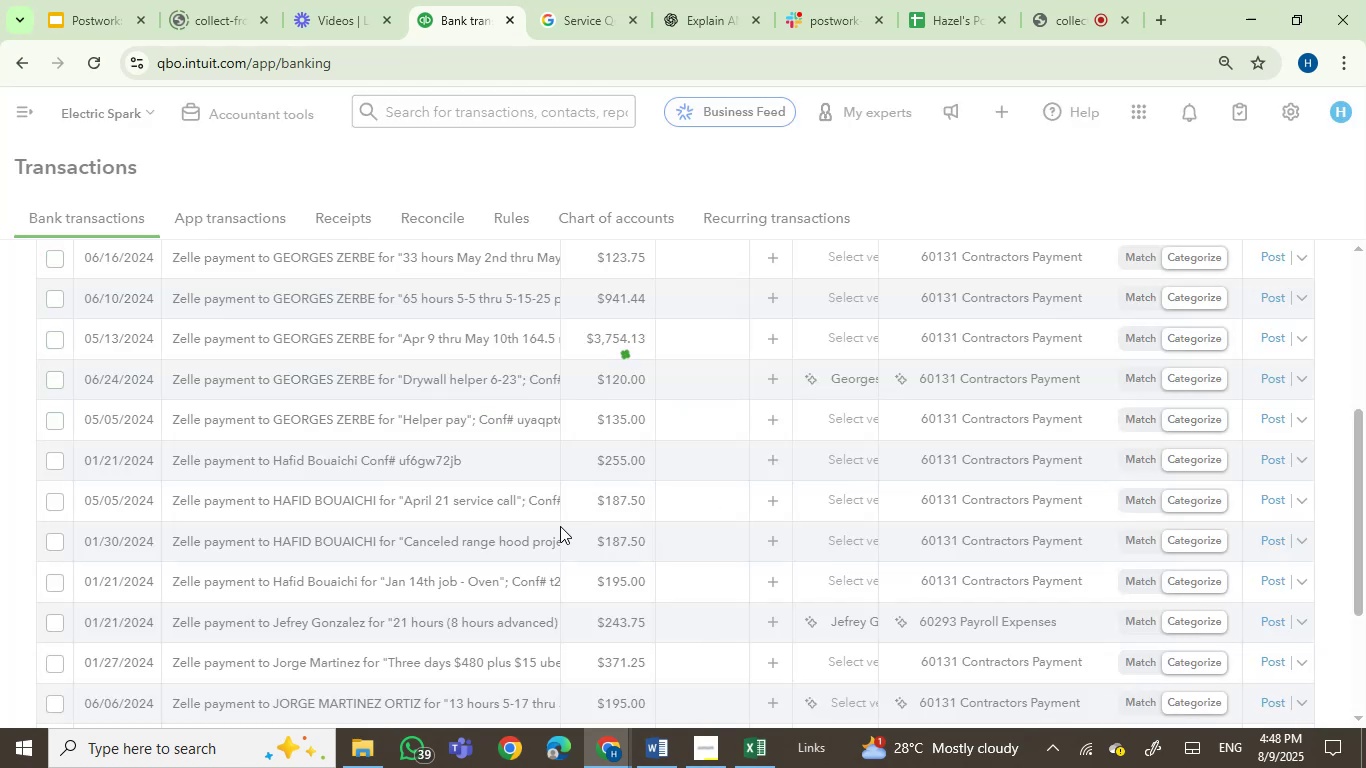 
mouse_move([334, 491])
 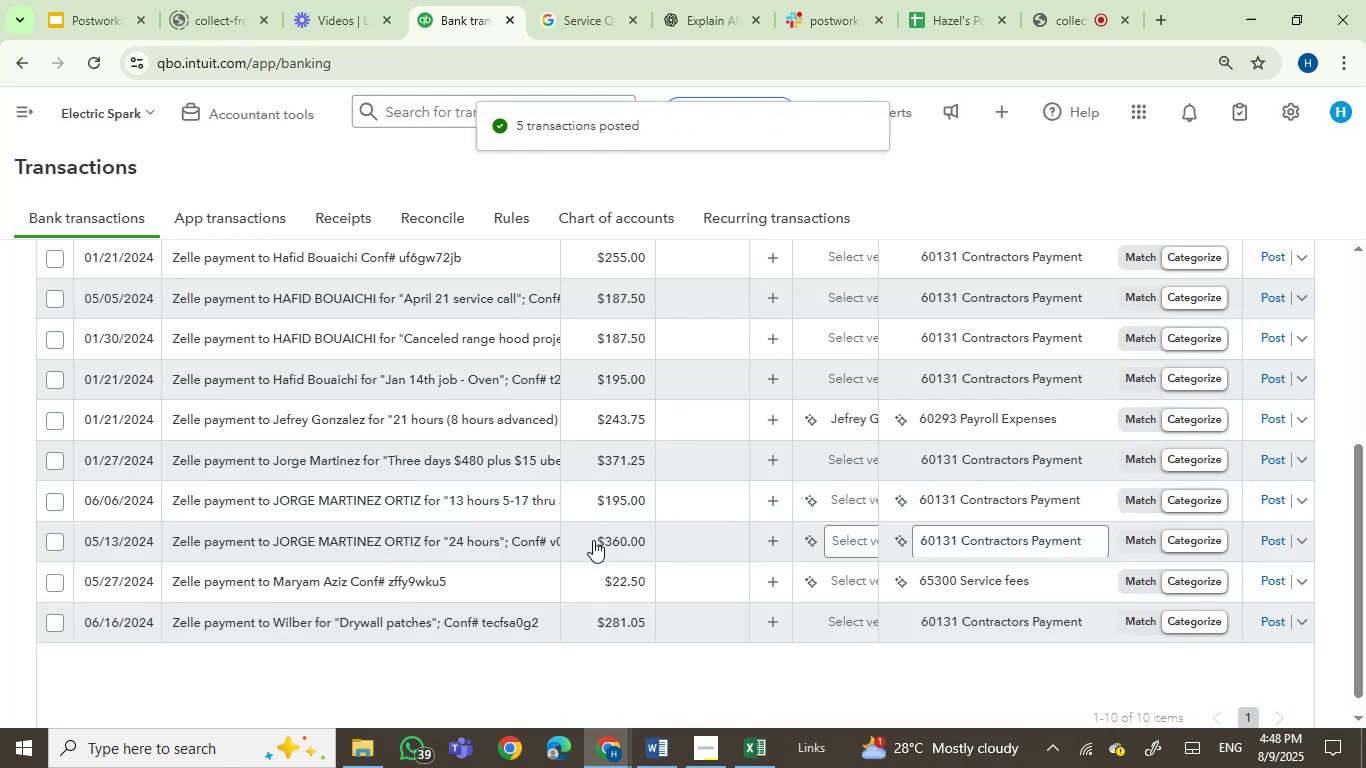 
scroll: coordinate [550, 544], scroll_direction: up, amount: 2.0
 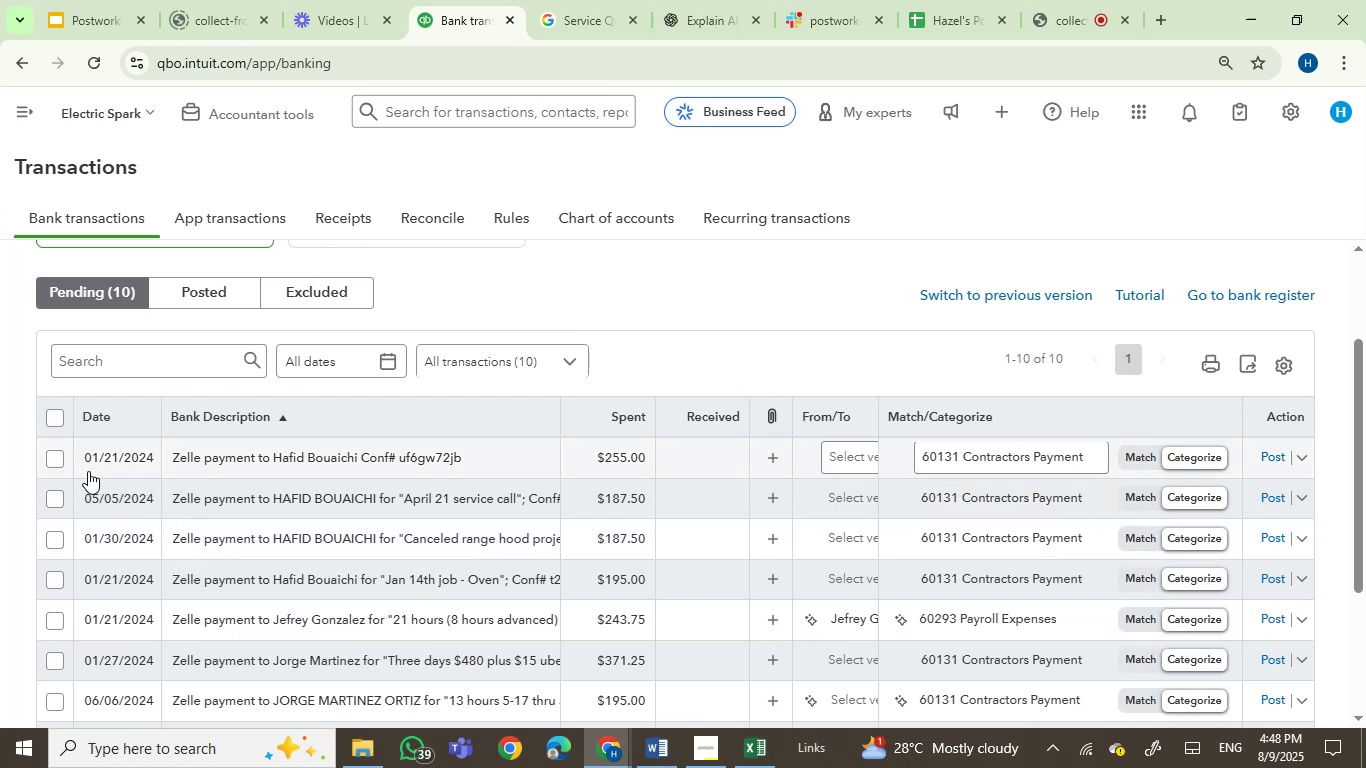 
left_click([53, 456])
 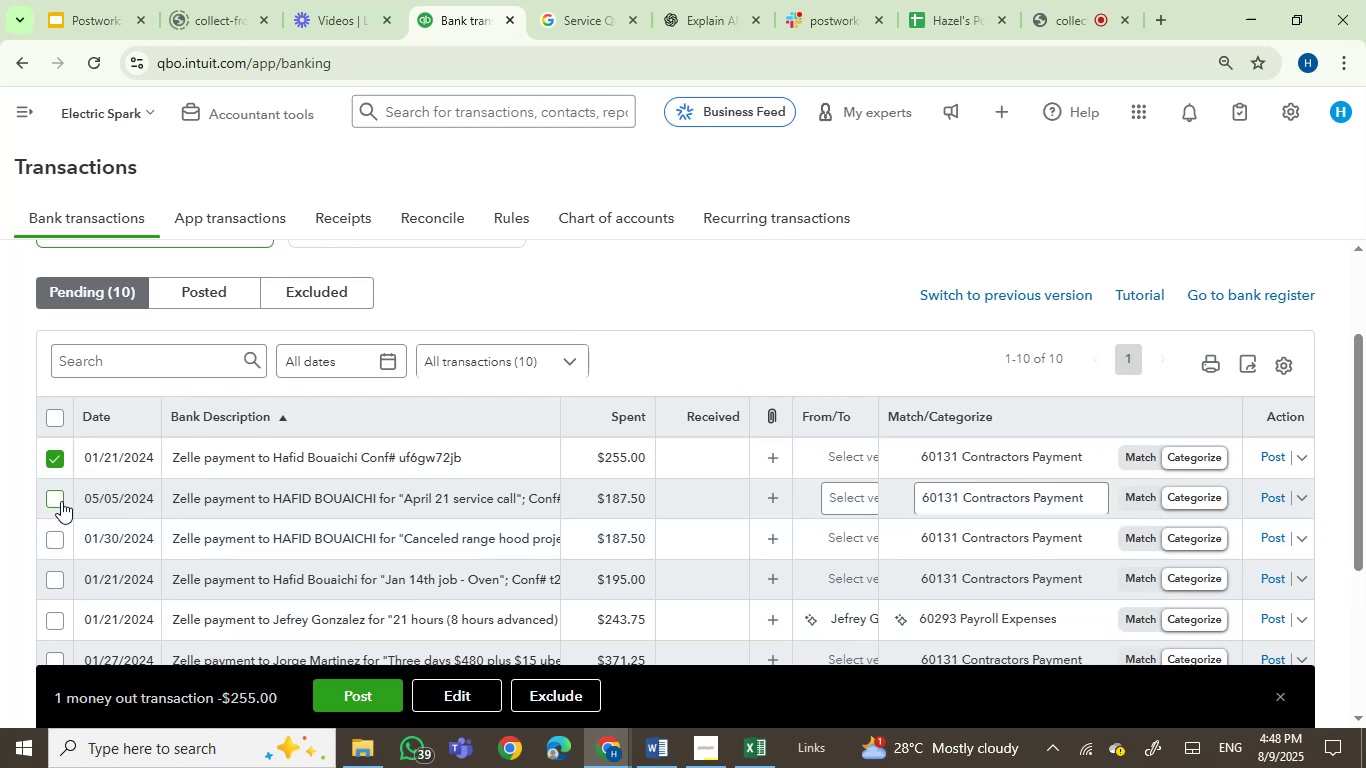 
left_click([54, 498])
 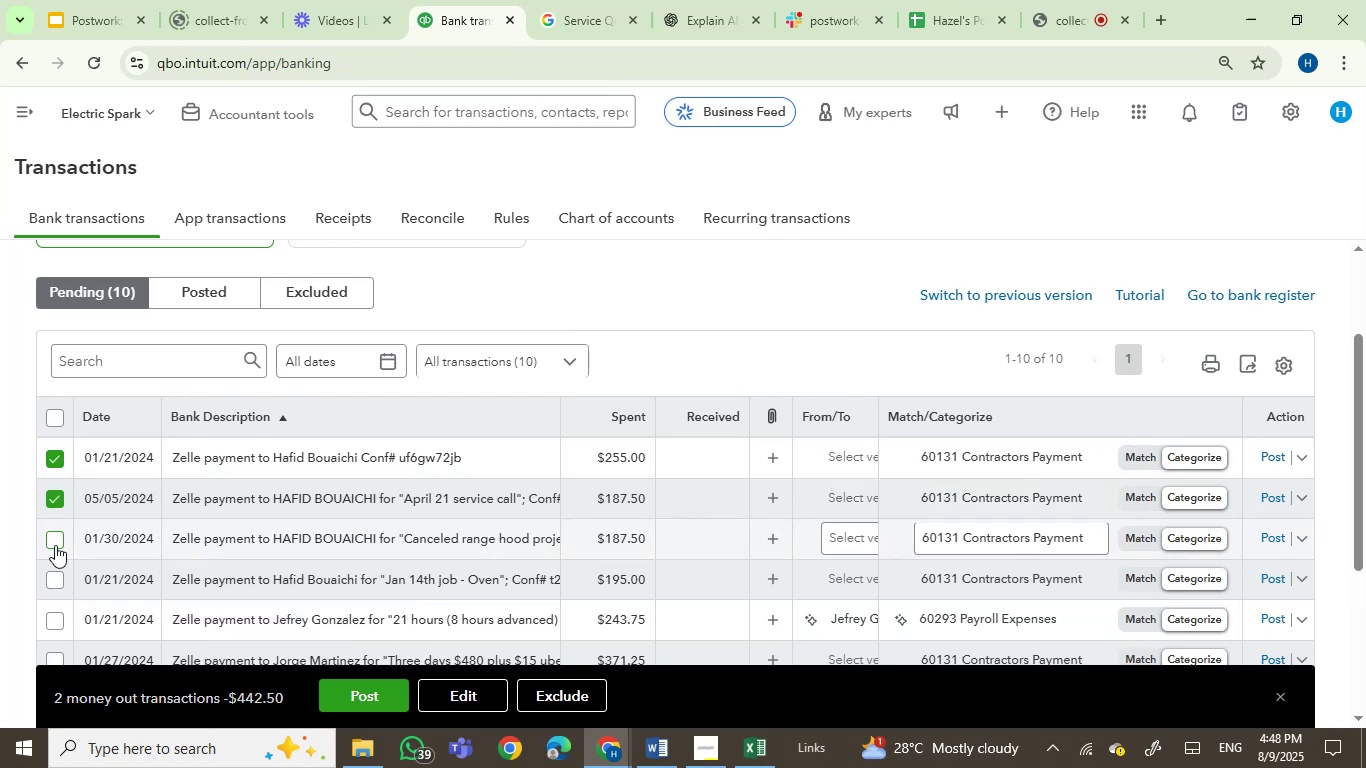 
left_click([56, 536])
 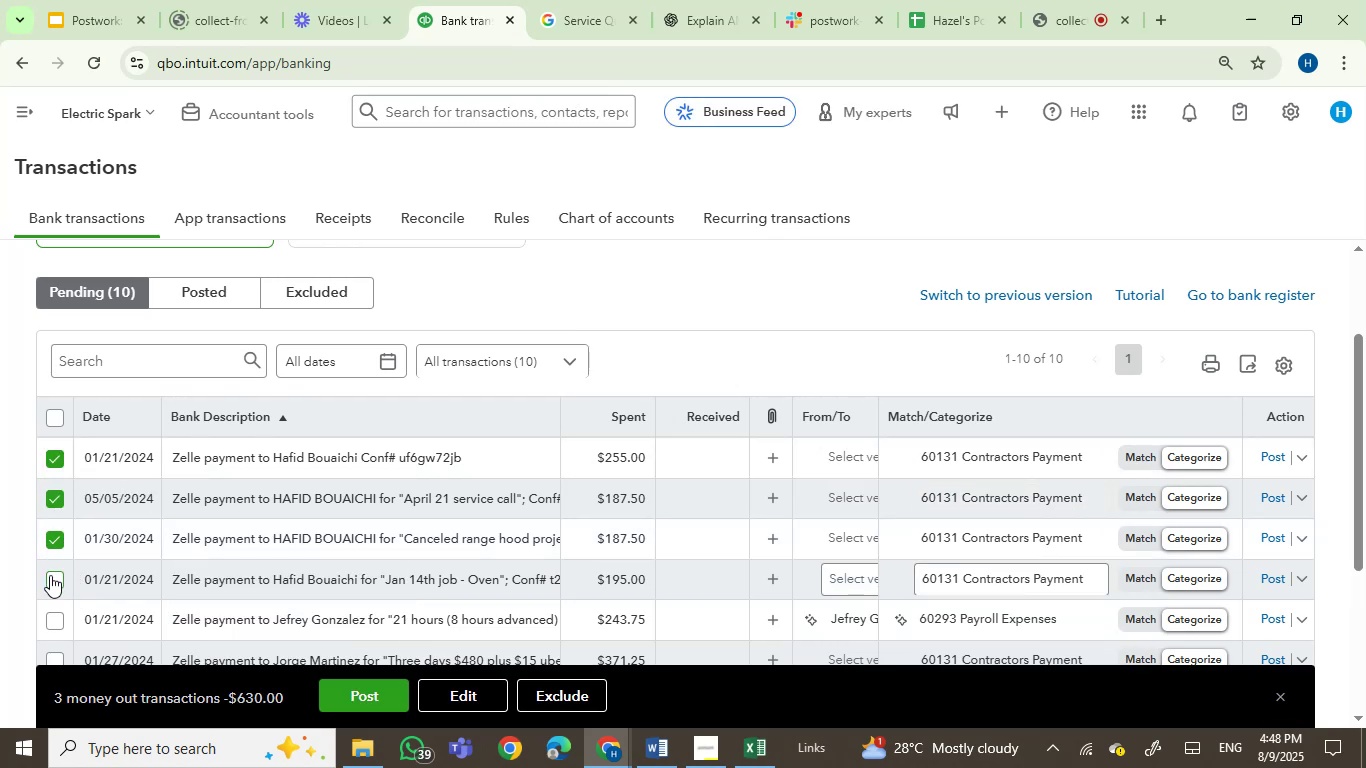 
left_click([53, 578])
 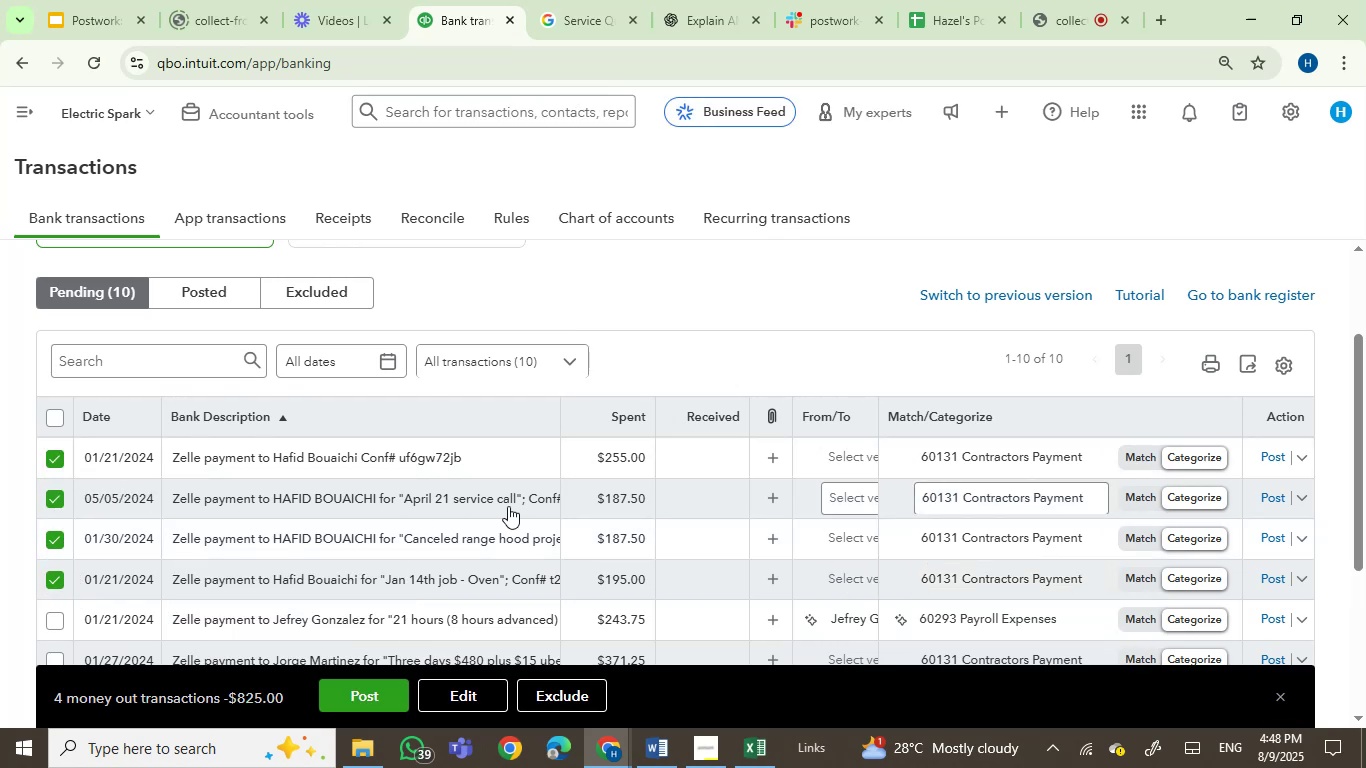 
scroll: coordinate [508, 506], scroll_direction: down, amount: 1.0
 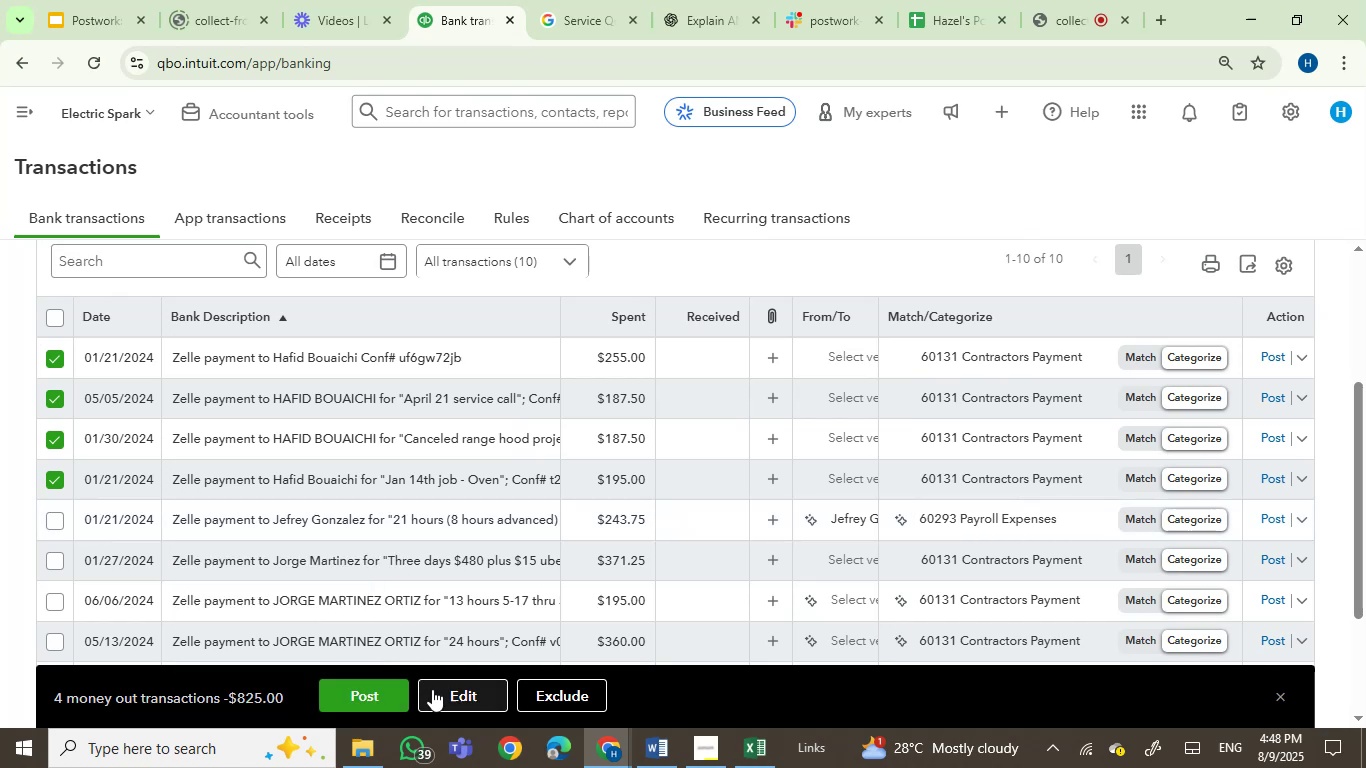 
left_click([436, 692])
 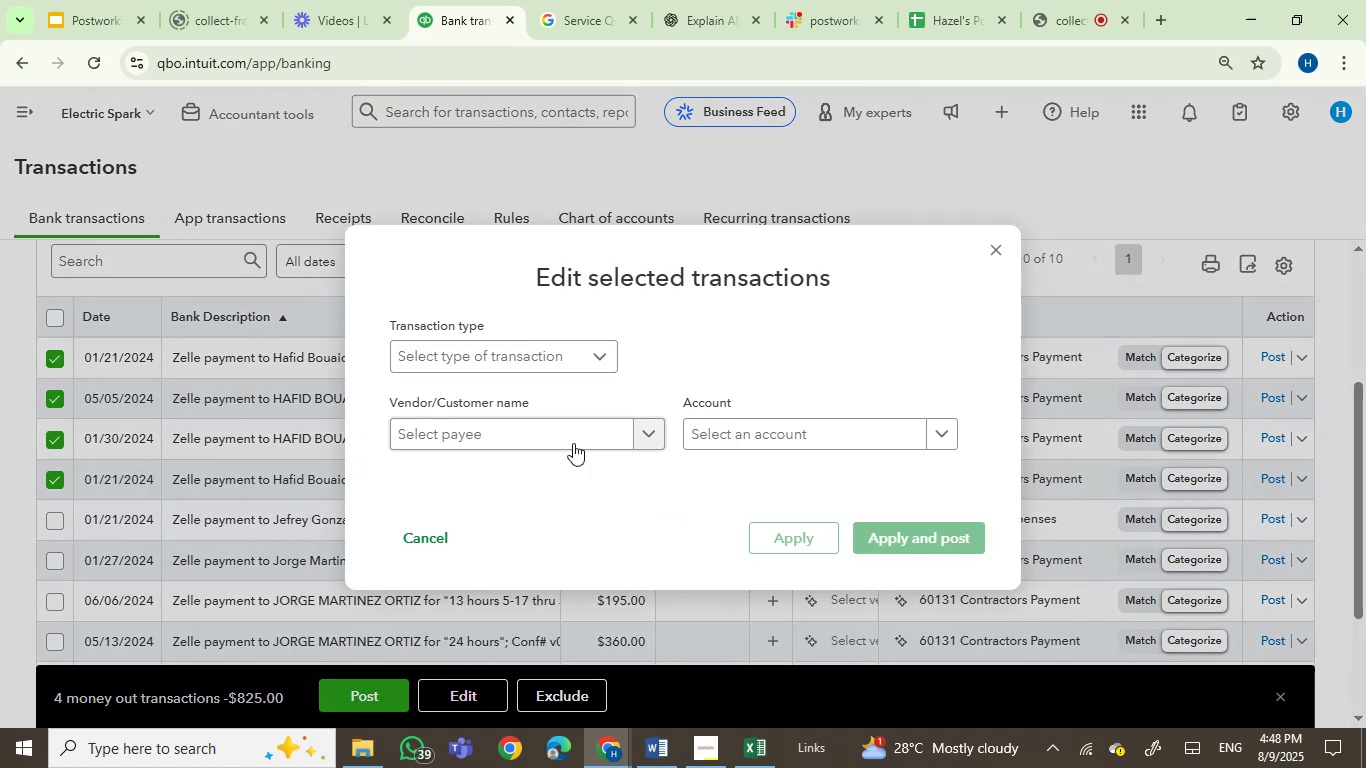 
left_click([564, 437])
 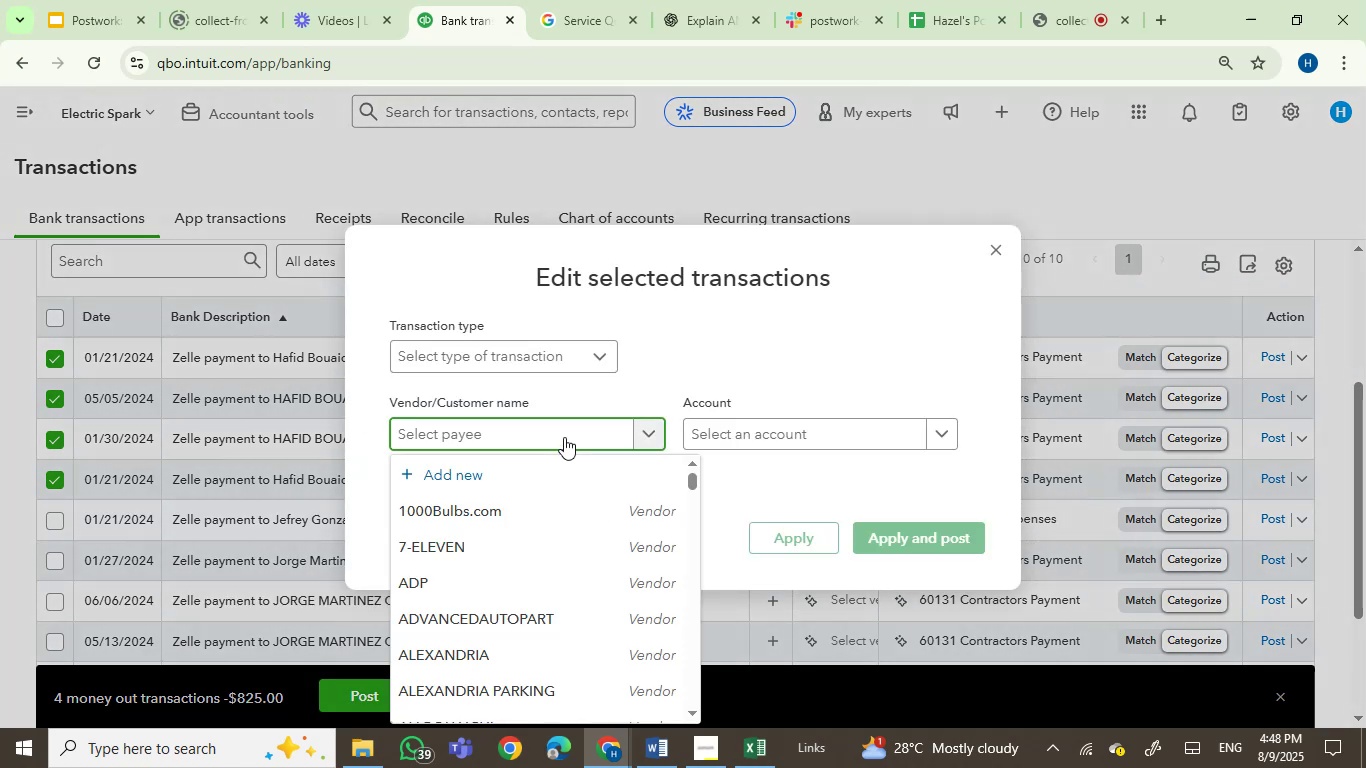 
type(haf)
 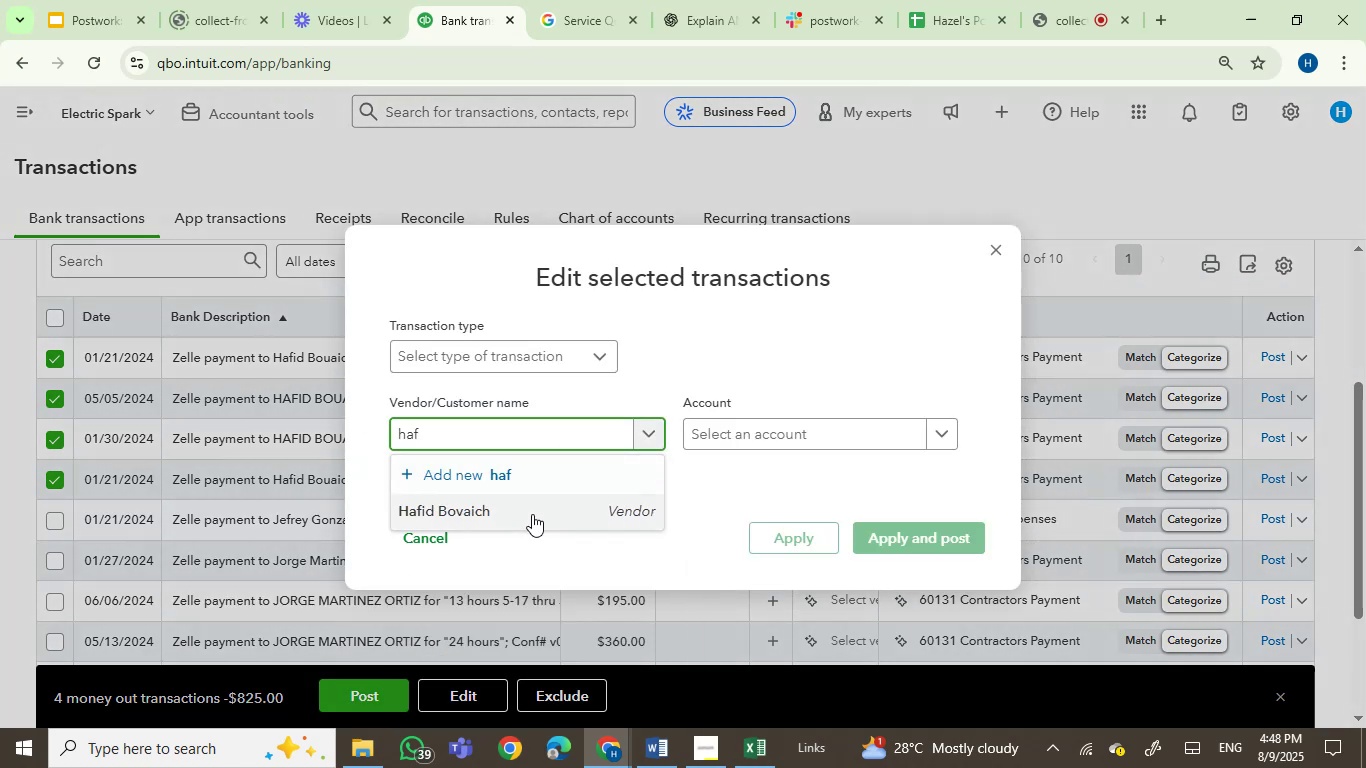 
left_click([523, 518])
 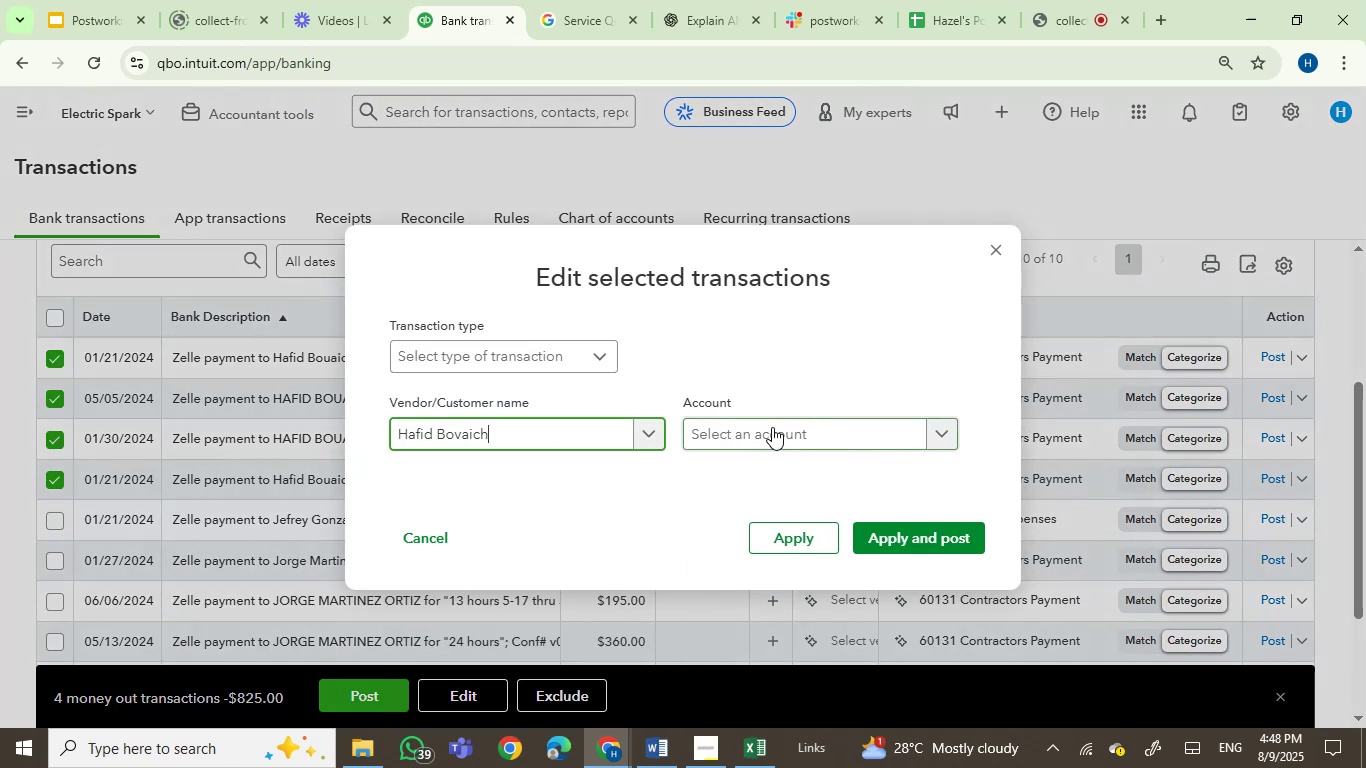 
left_click([772, 427])
 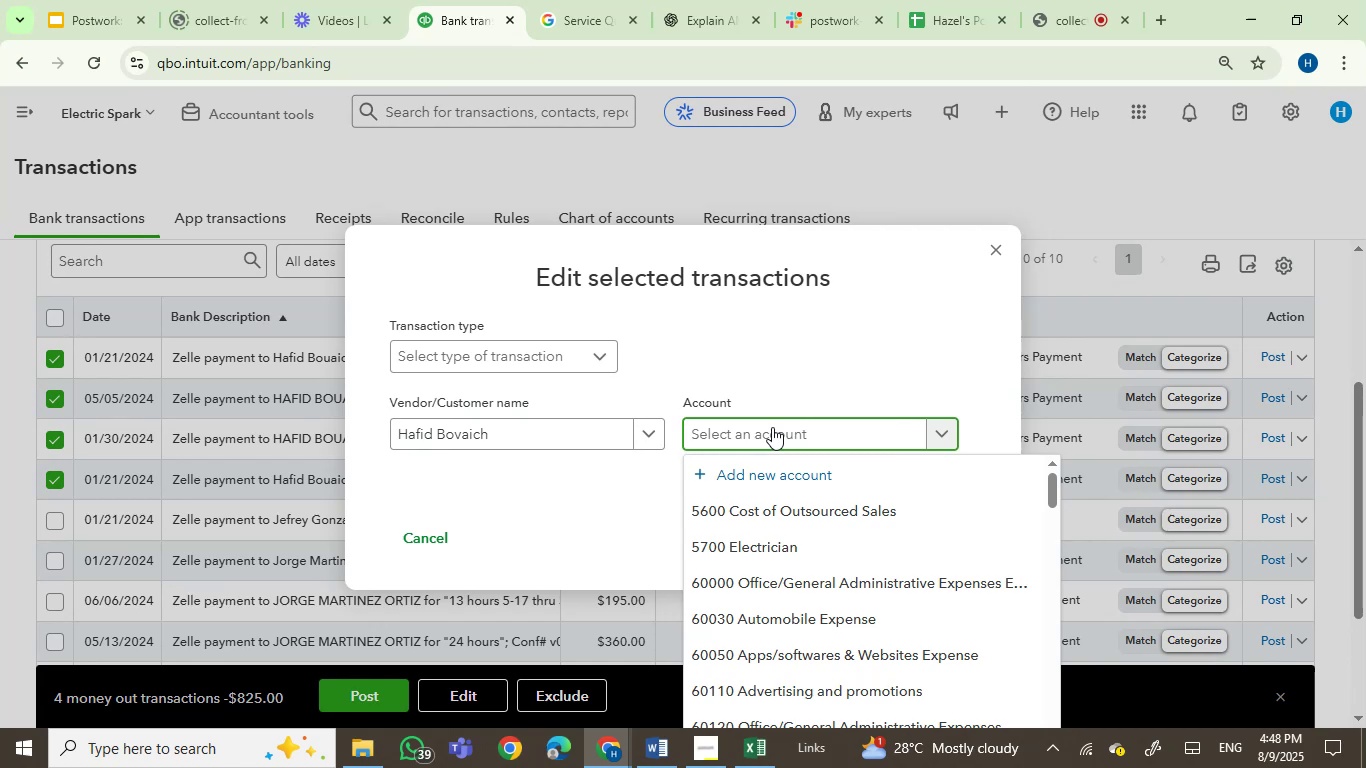 
type(contr)
 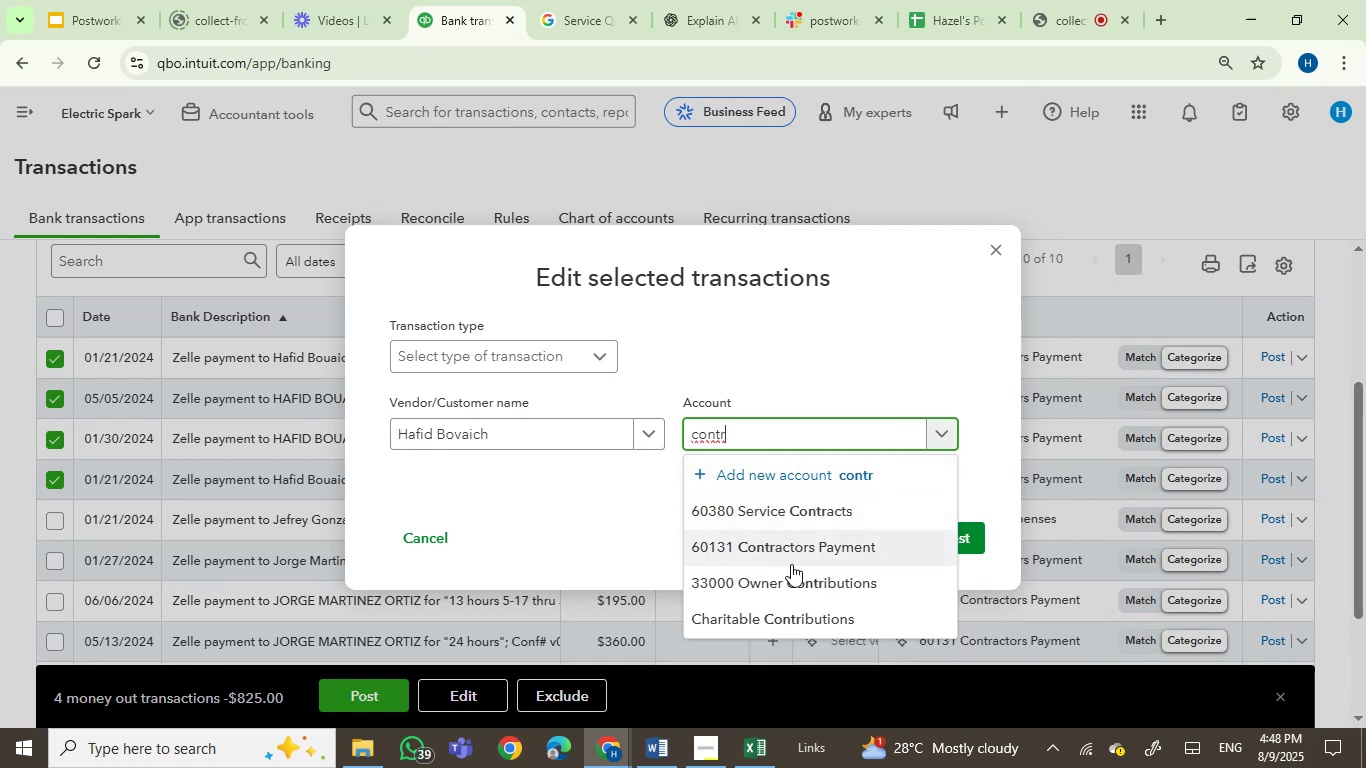 
left_click([801, 550])
 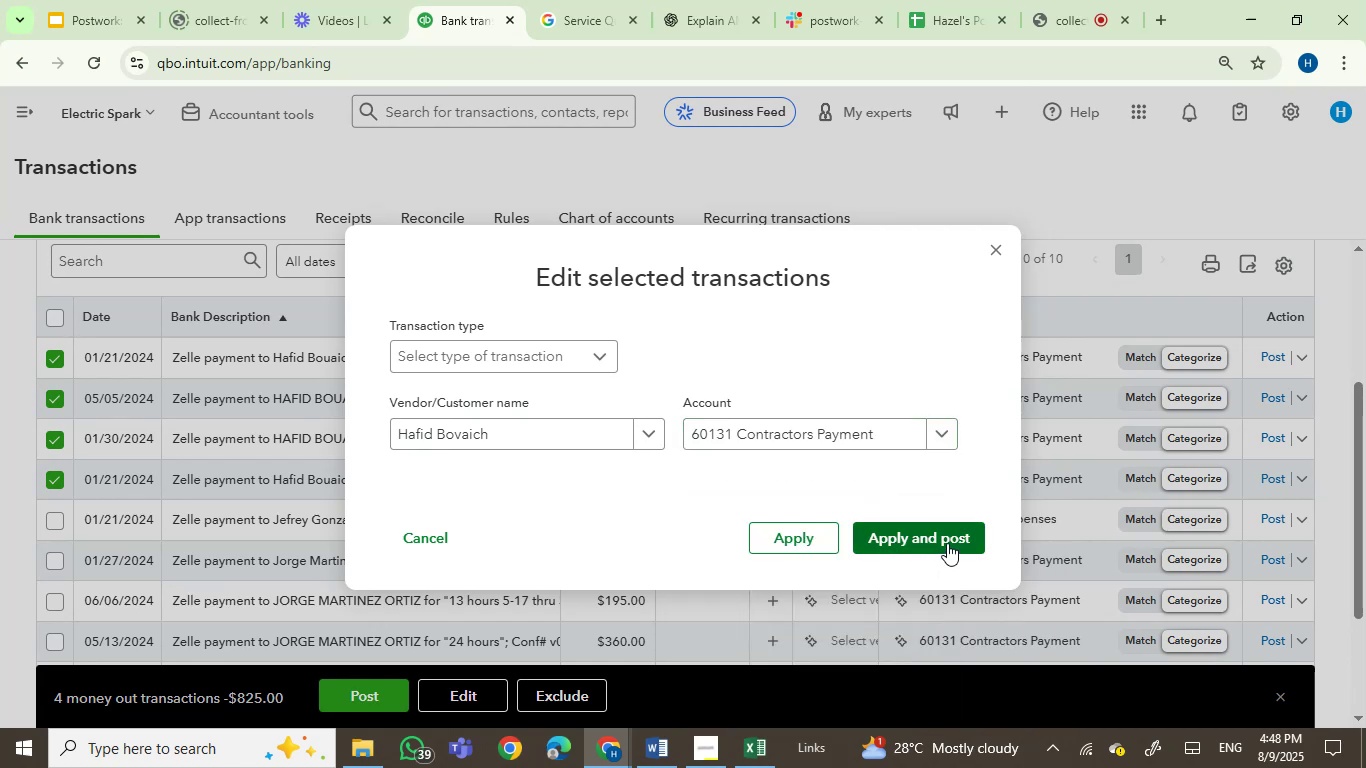 
left_click([949, 534])
 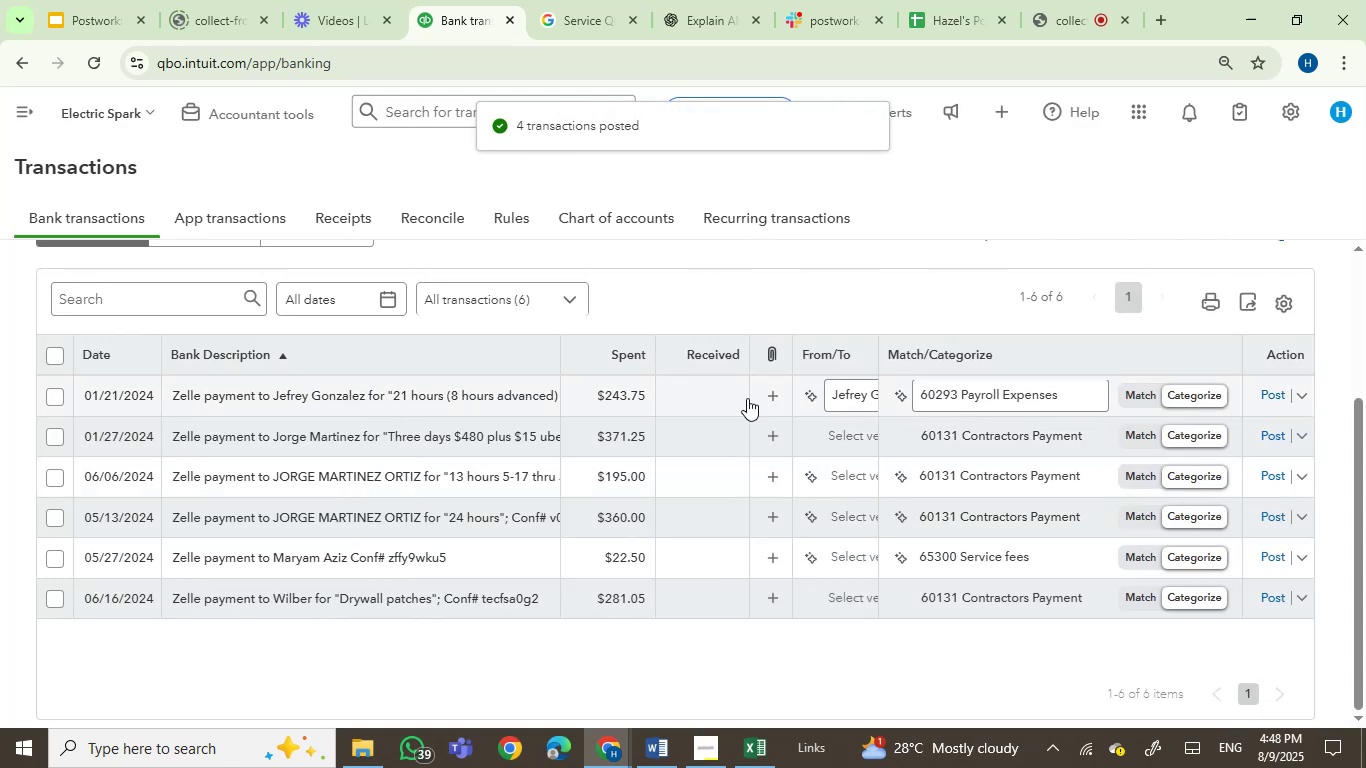 
wait(5.74)
 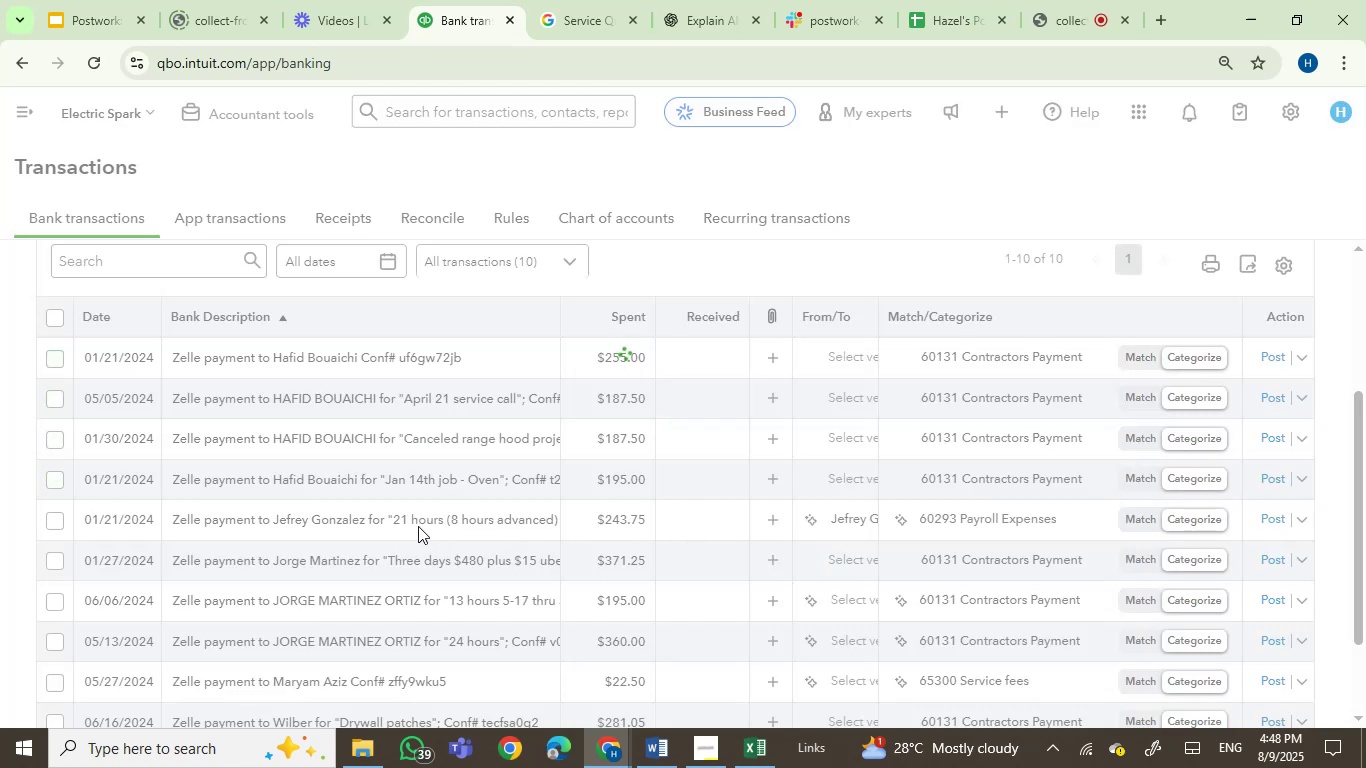 
left_click([966, 400])
 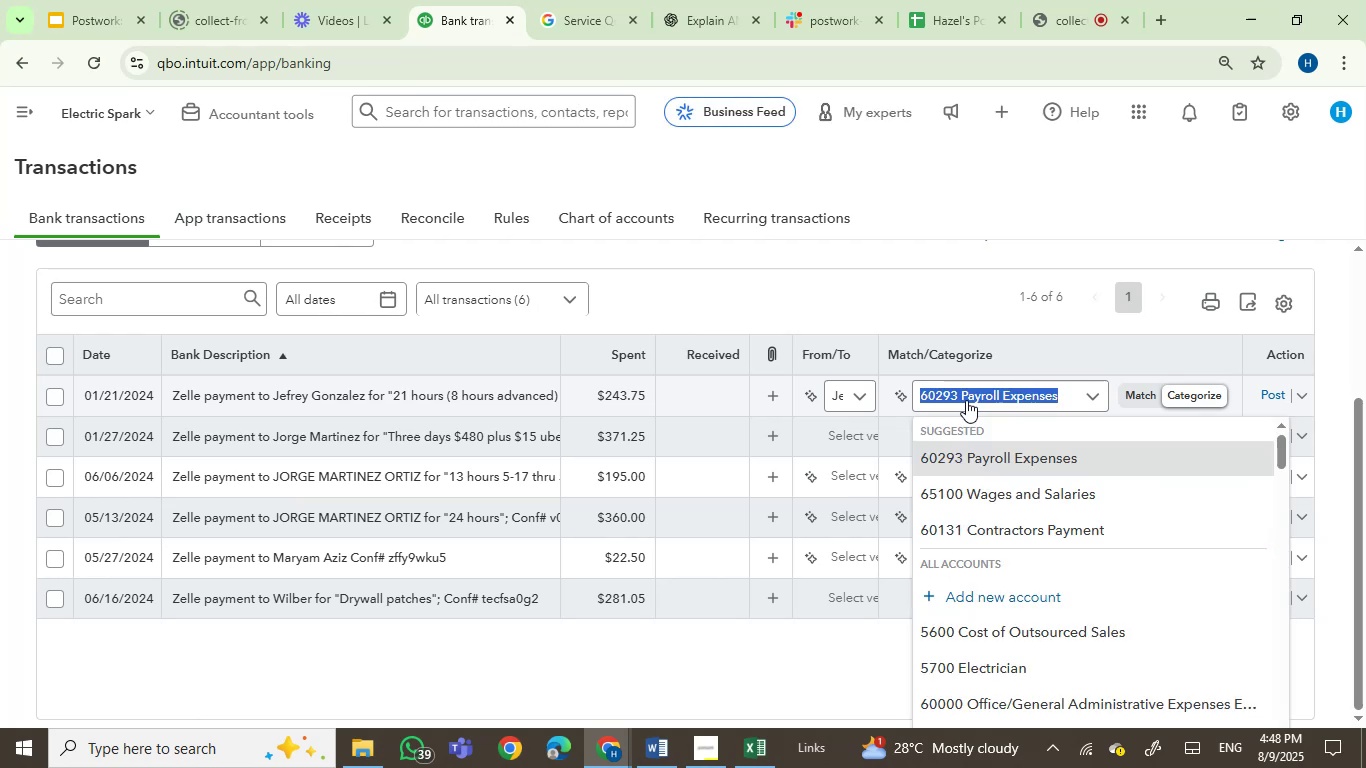 
type(contr)
 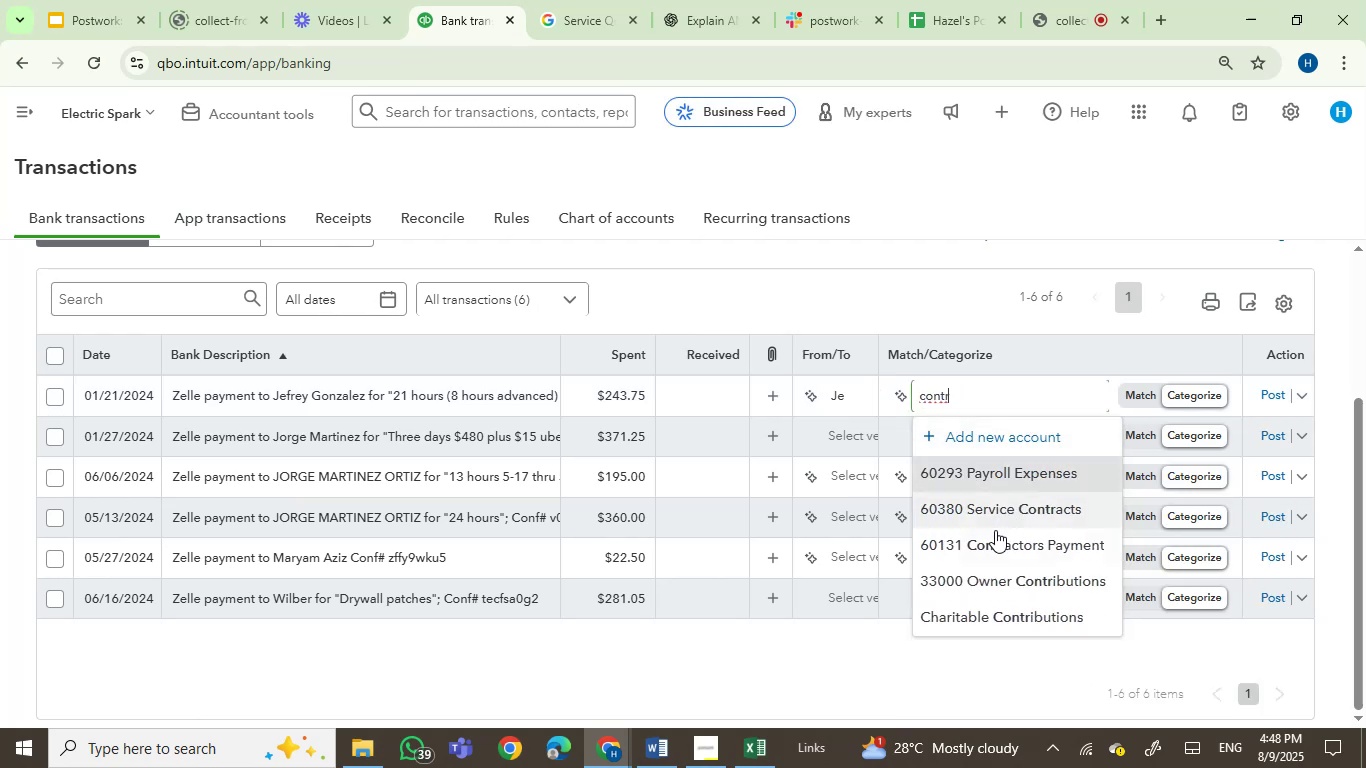 
left_click([999, 544])
 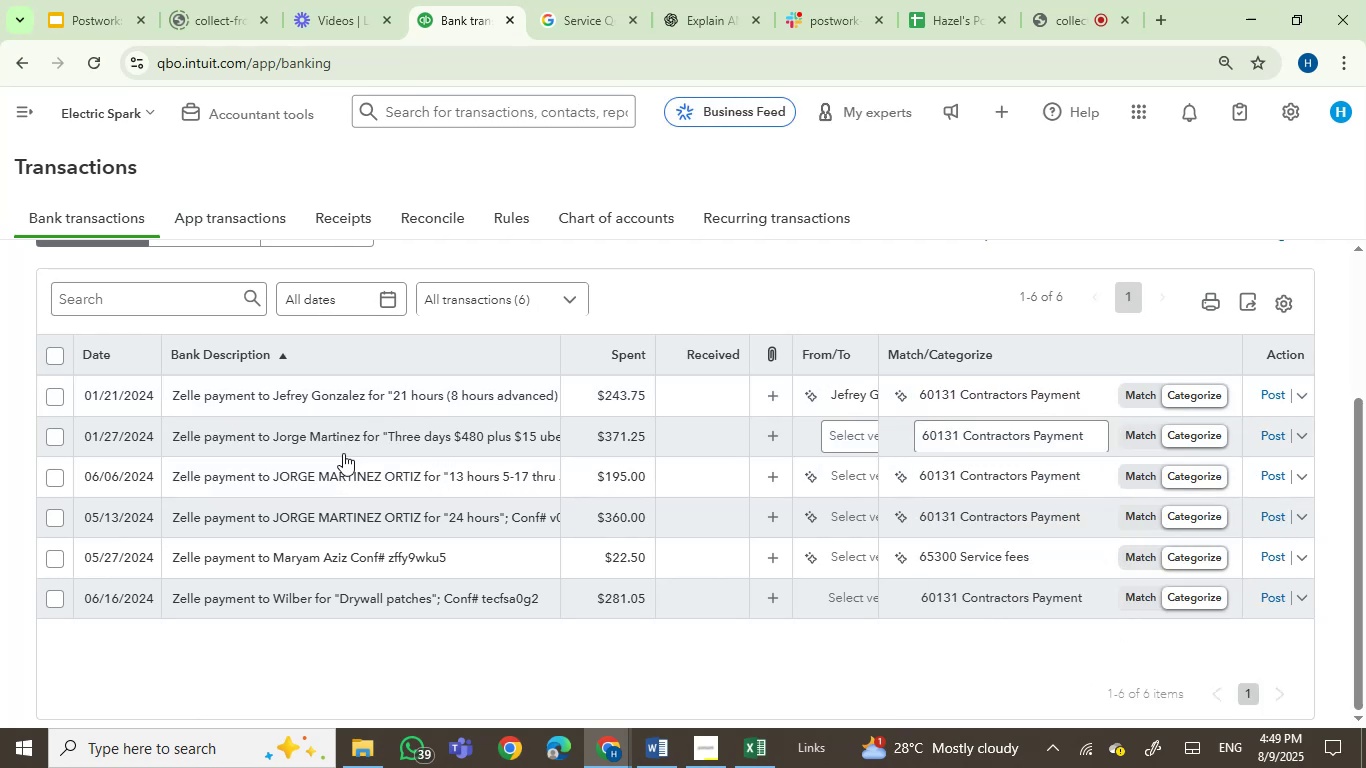 
wait(5.58)
 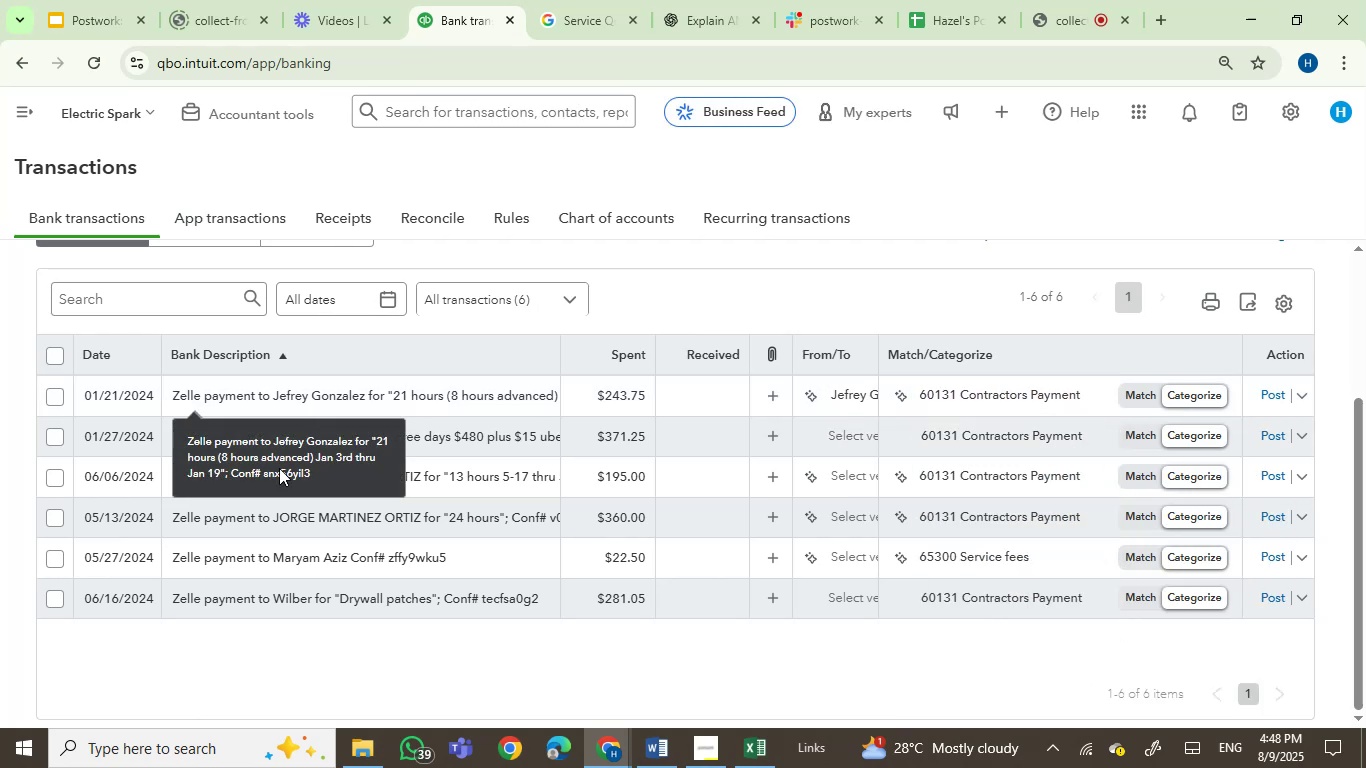 
left_click([846, 434])
 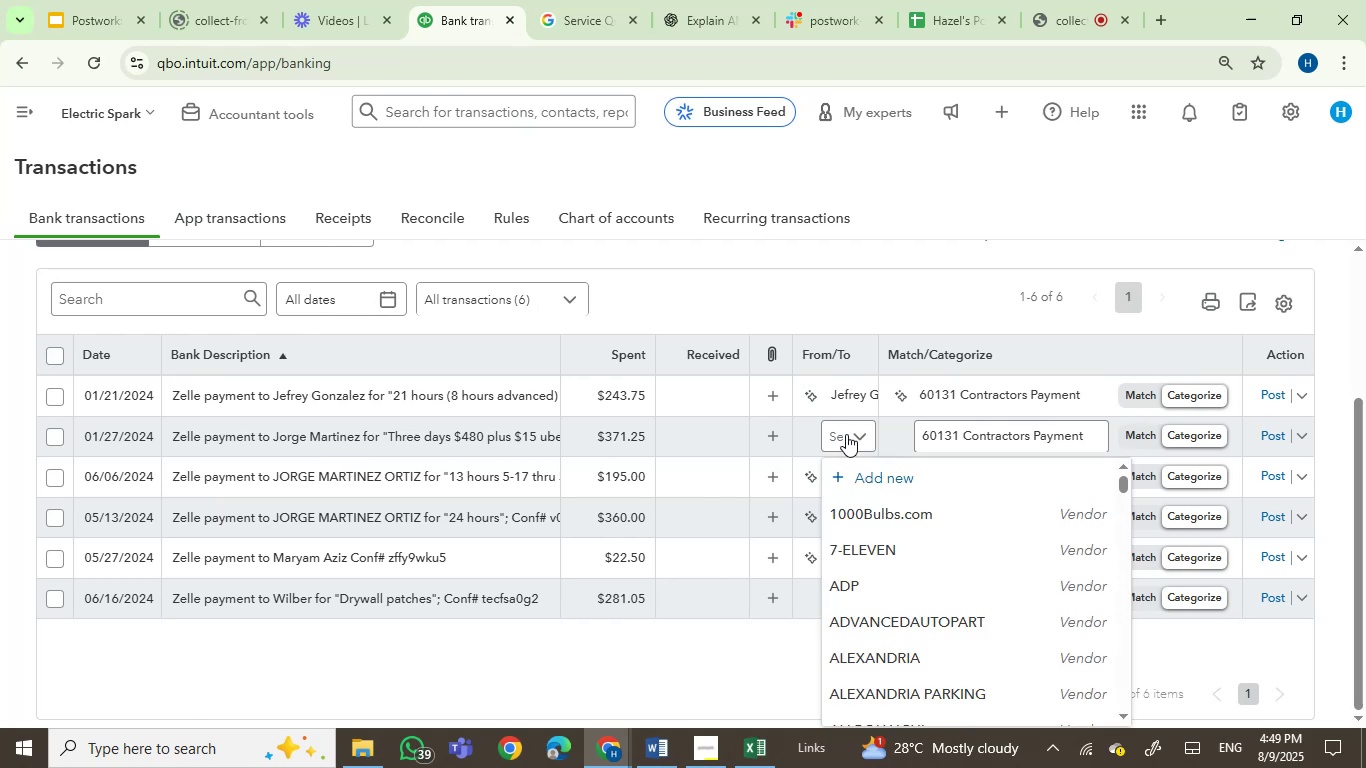 
type(jor)
 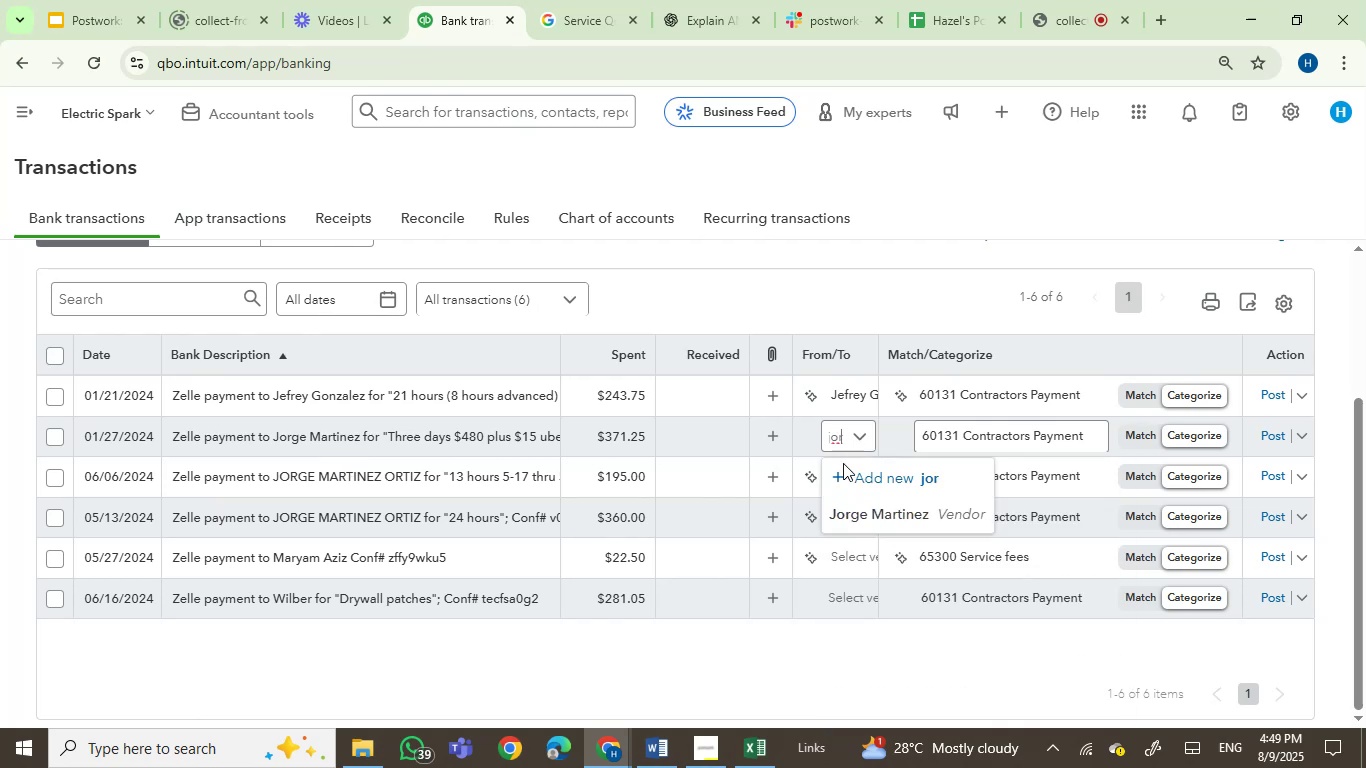 
left_click([860, 507])
 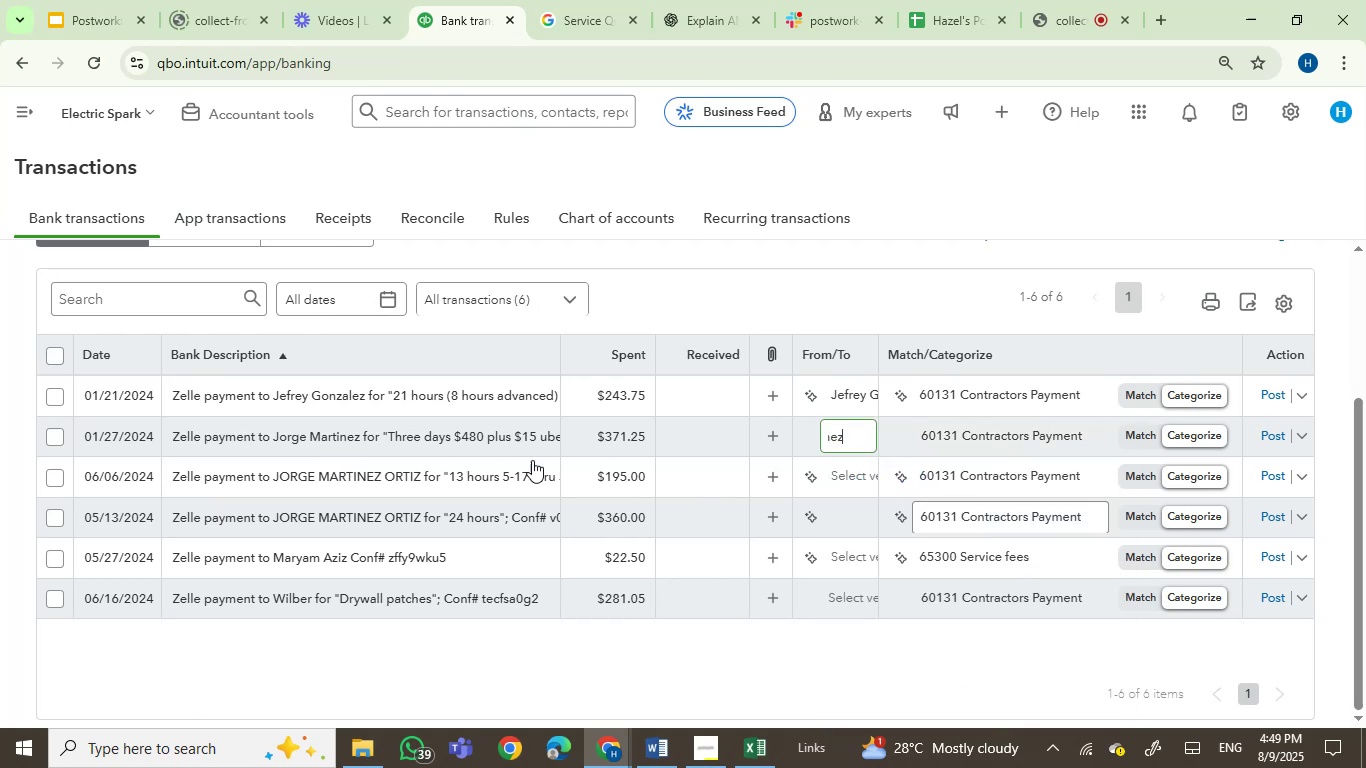 
mouse_move([385, 444])
 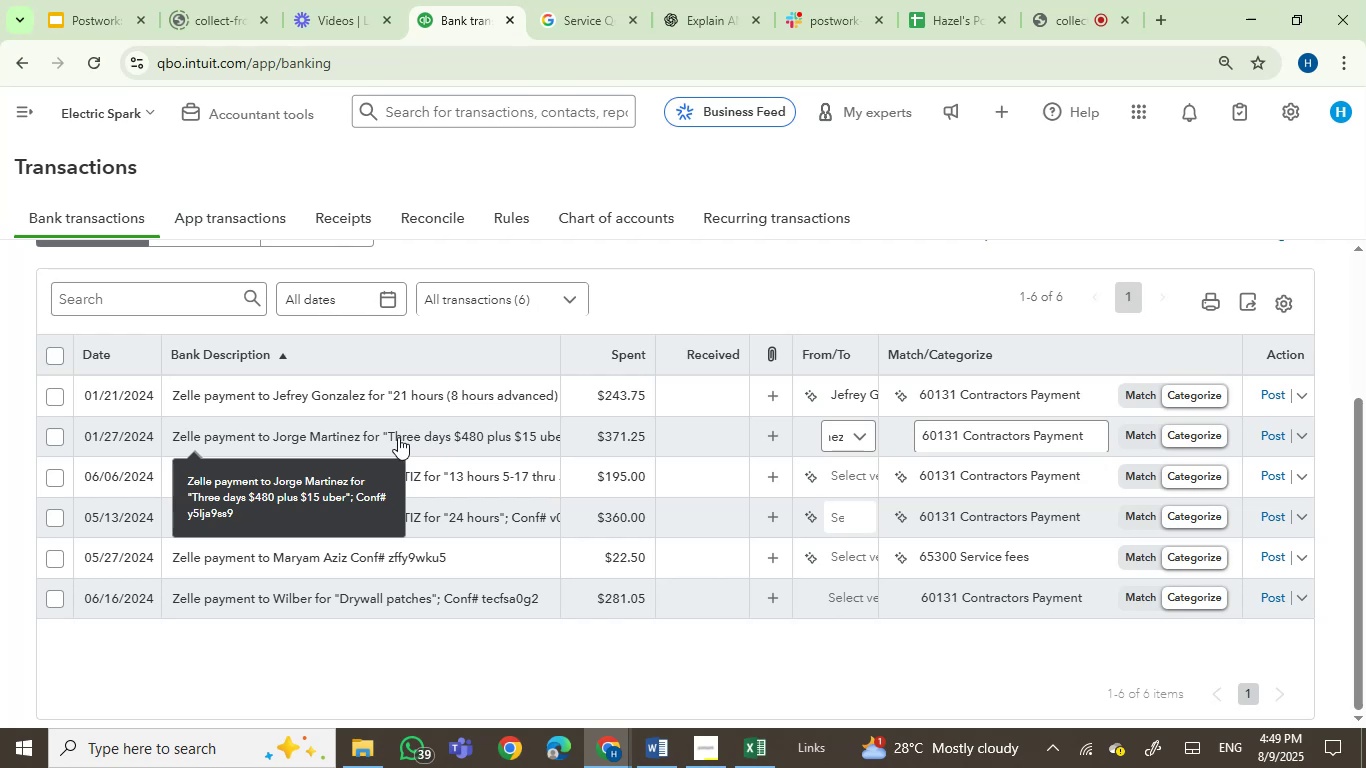 
left_click([47, 435])
 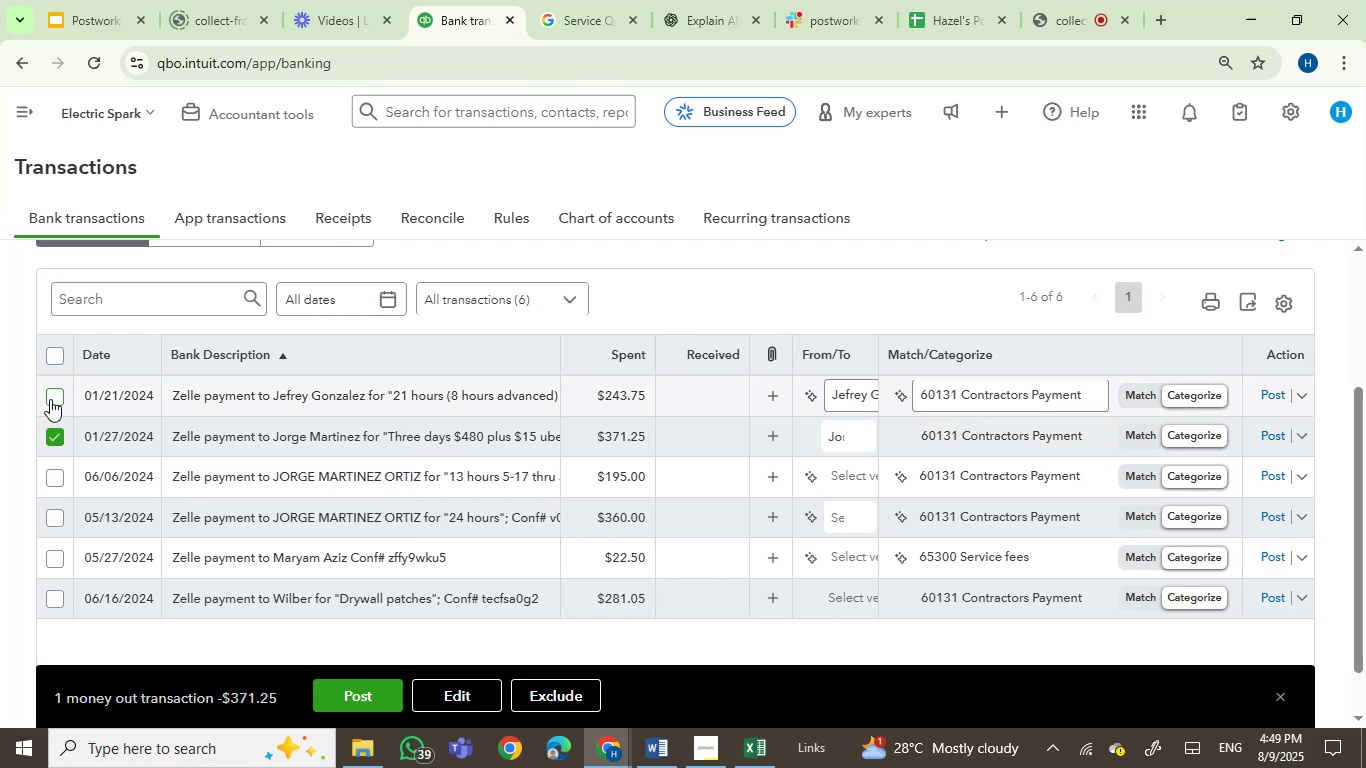 
left_click([52, 397])
 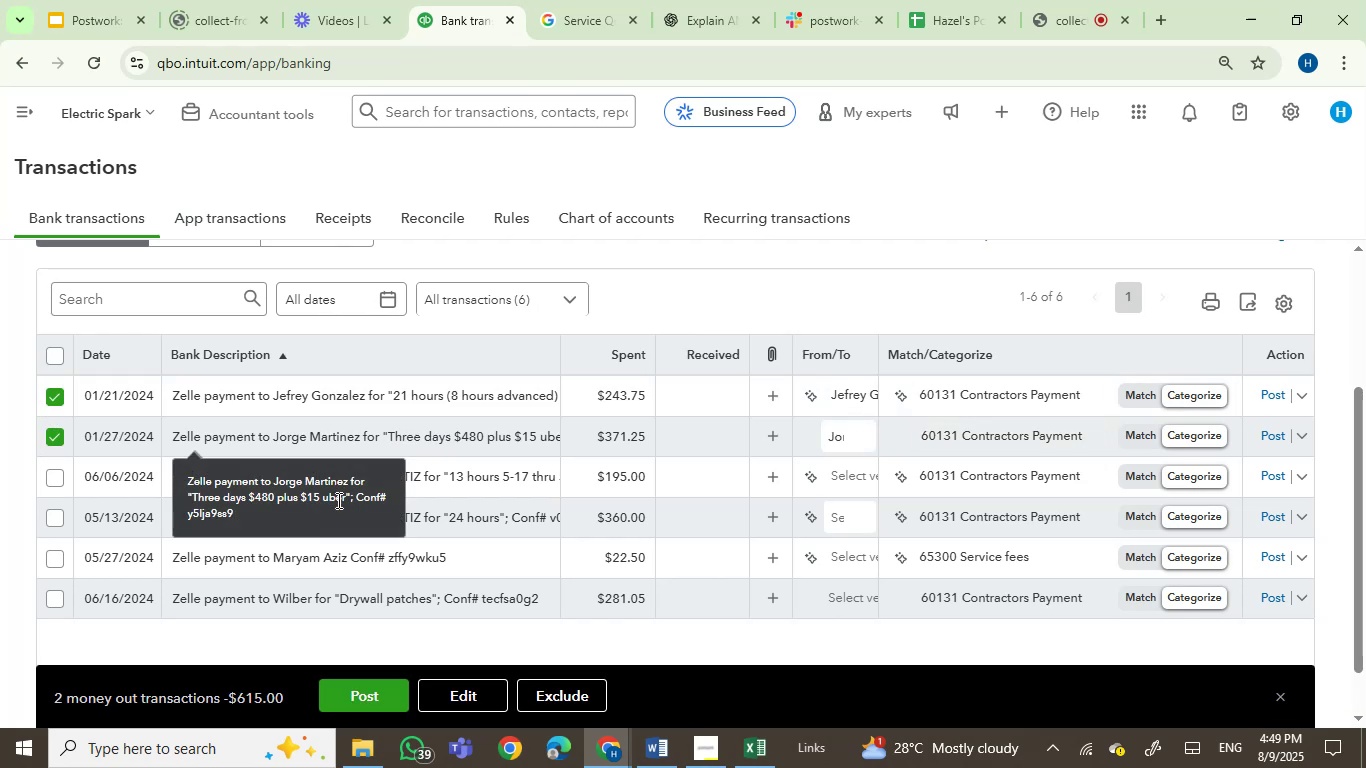 
mouse_move([475, 486])
 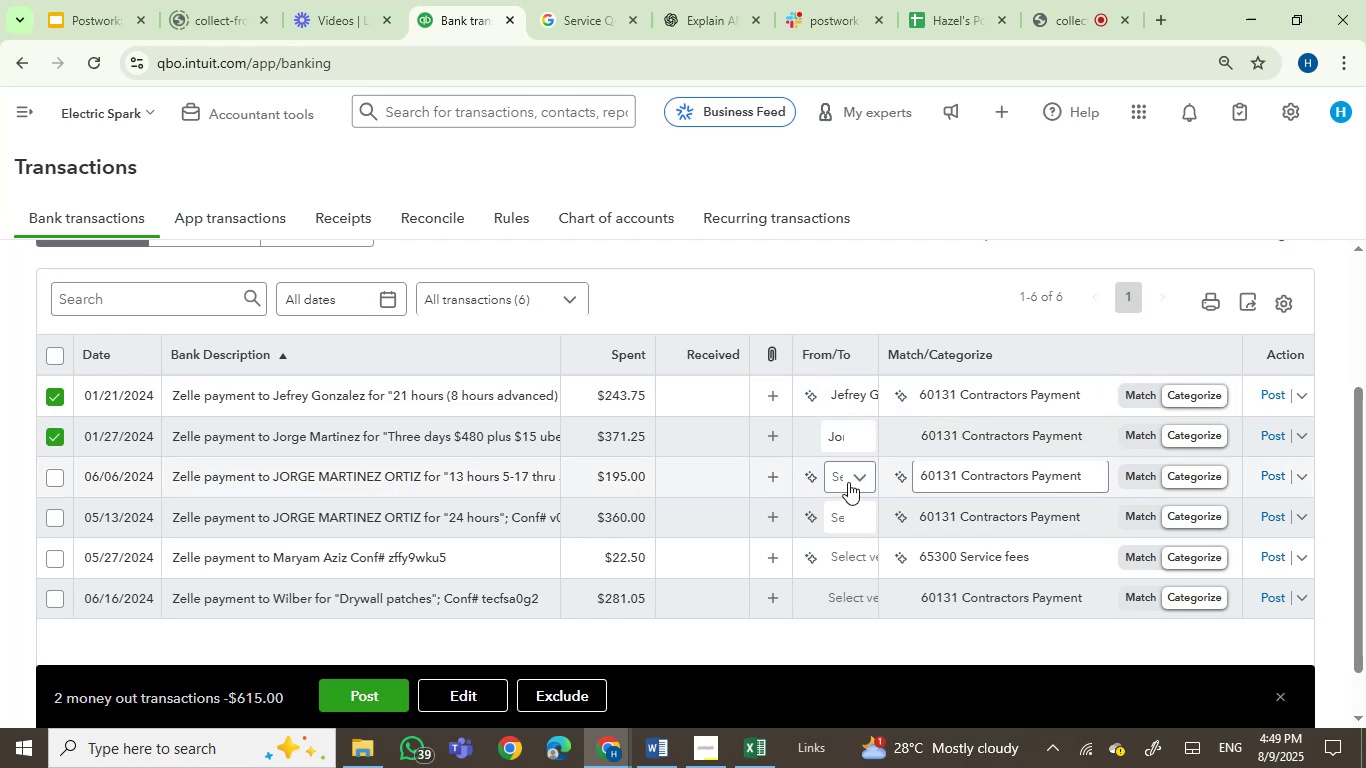 
left_click([844, 479])
 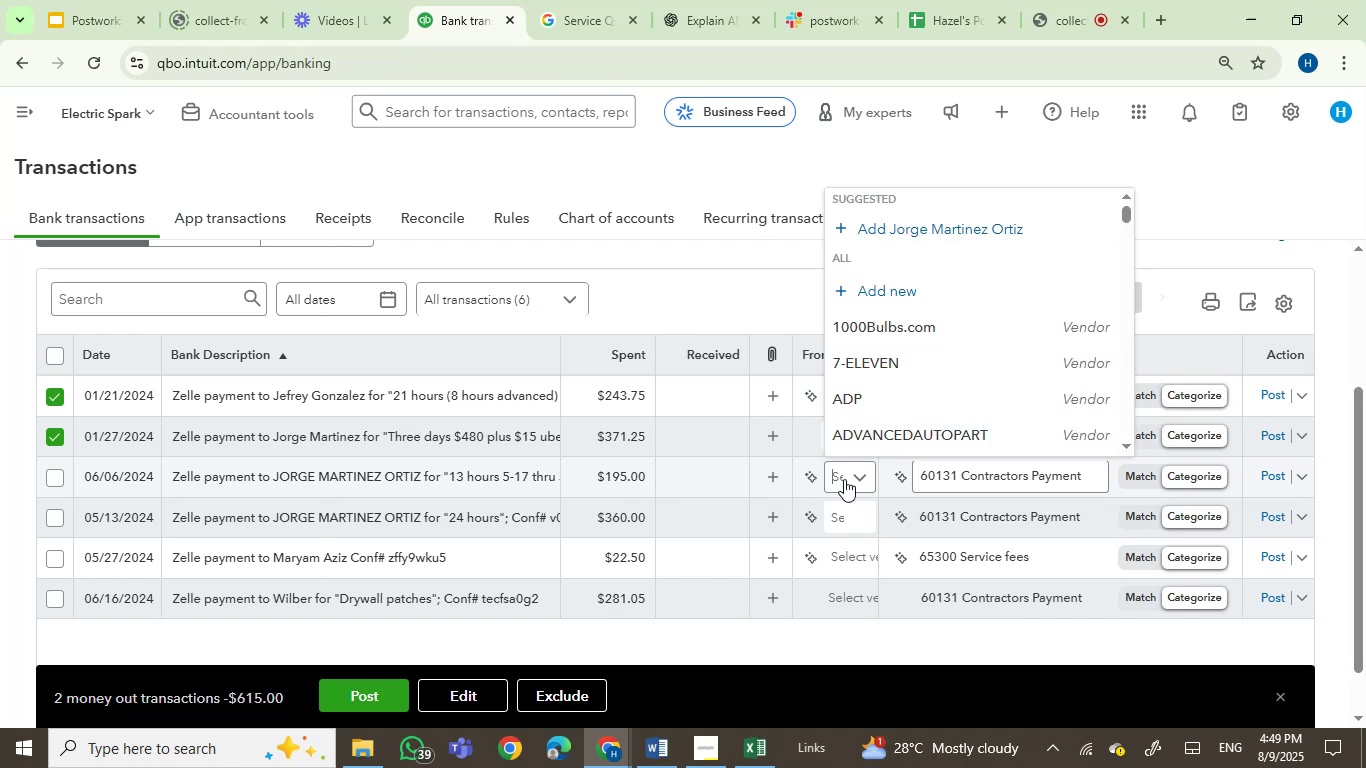 
type(jor)
 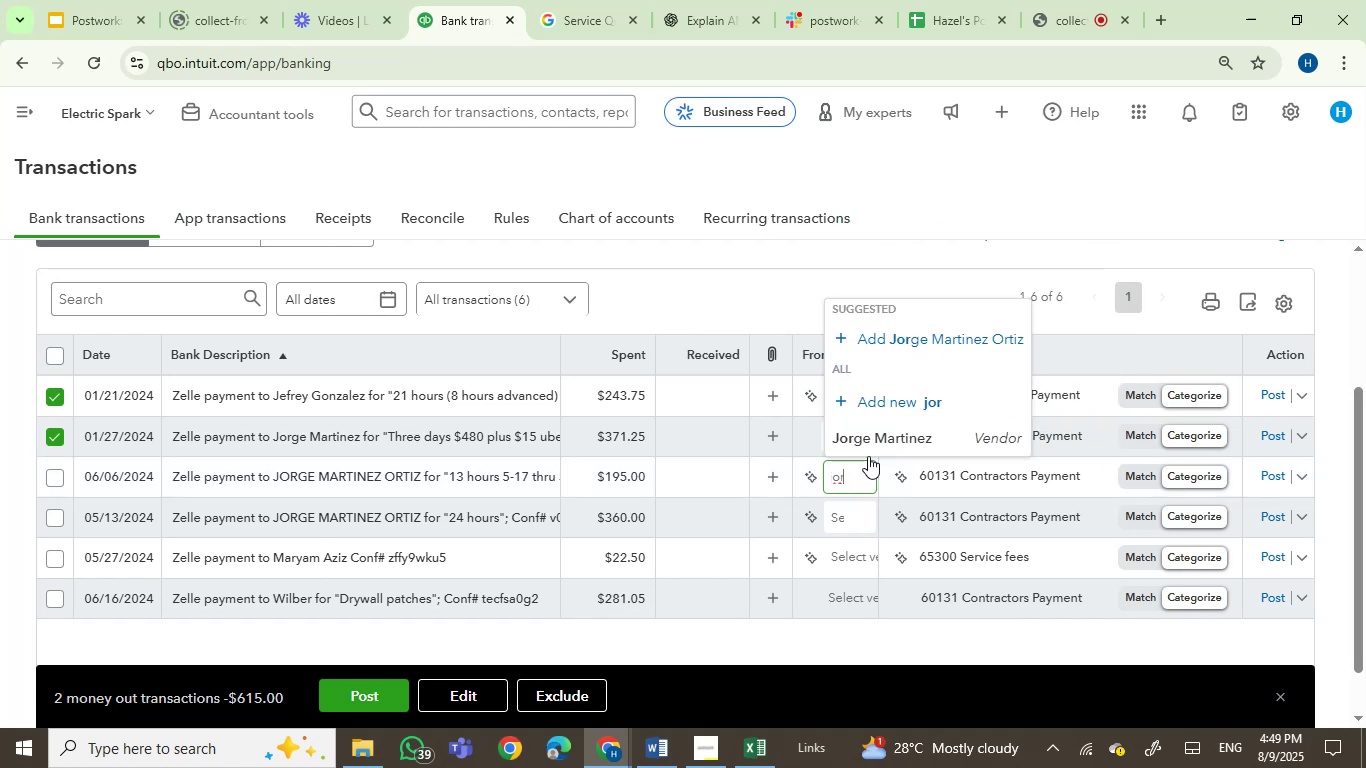 
left_click([883, 440])
 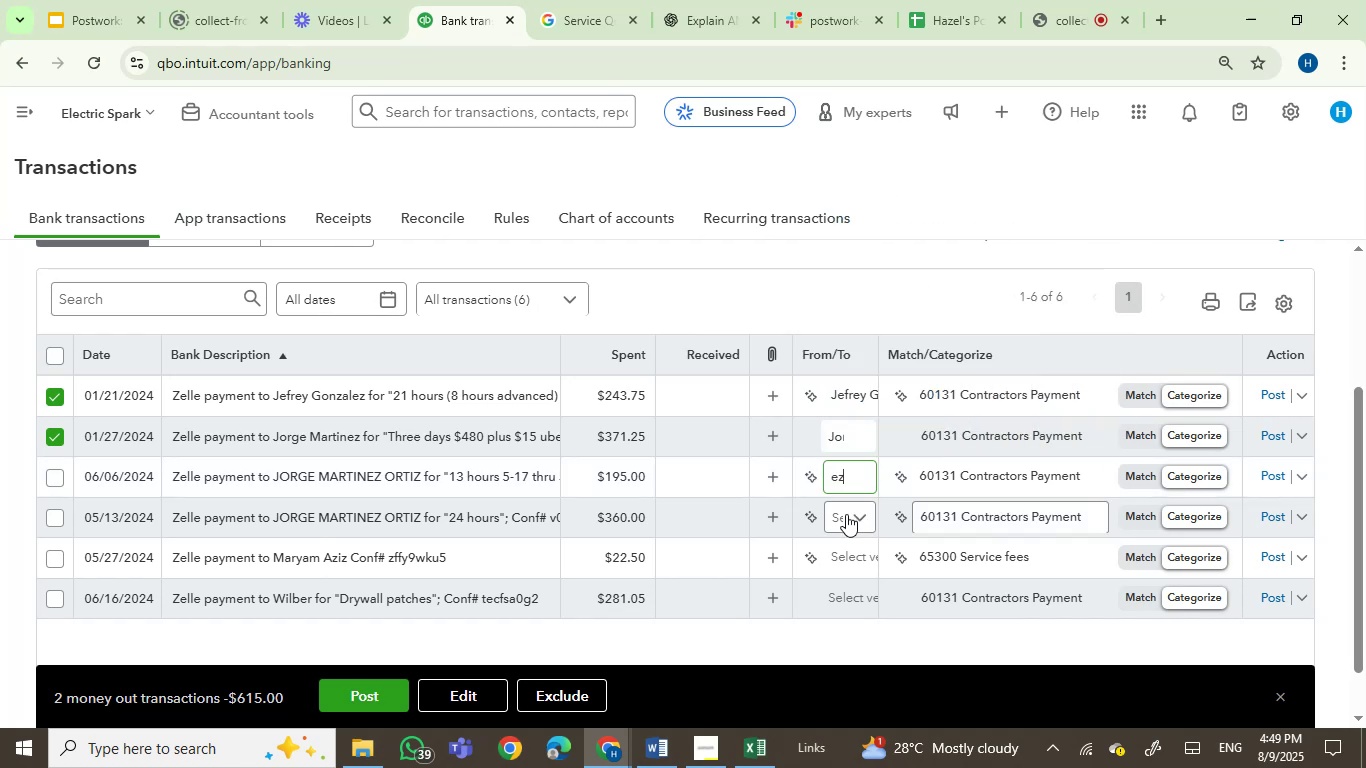 
left_click([844, 515])
 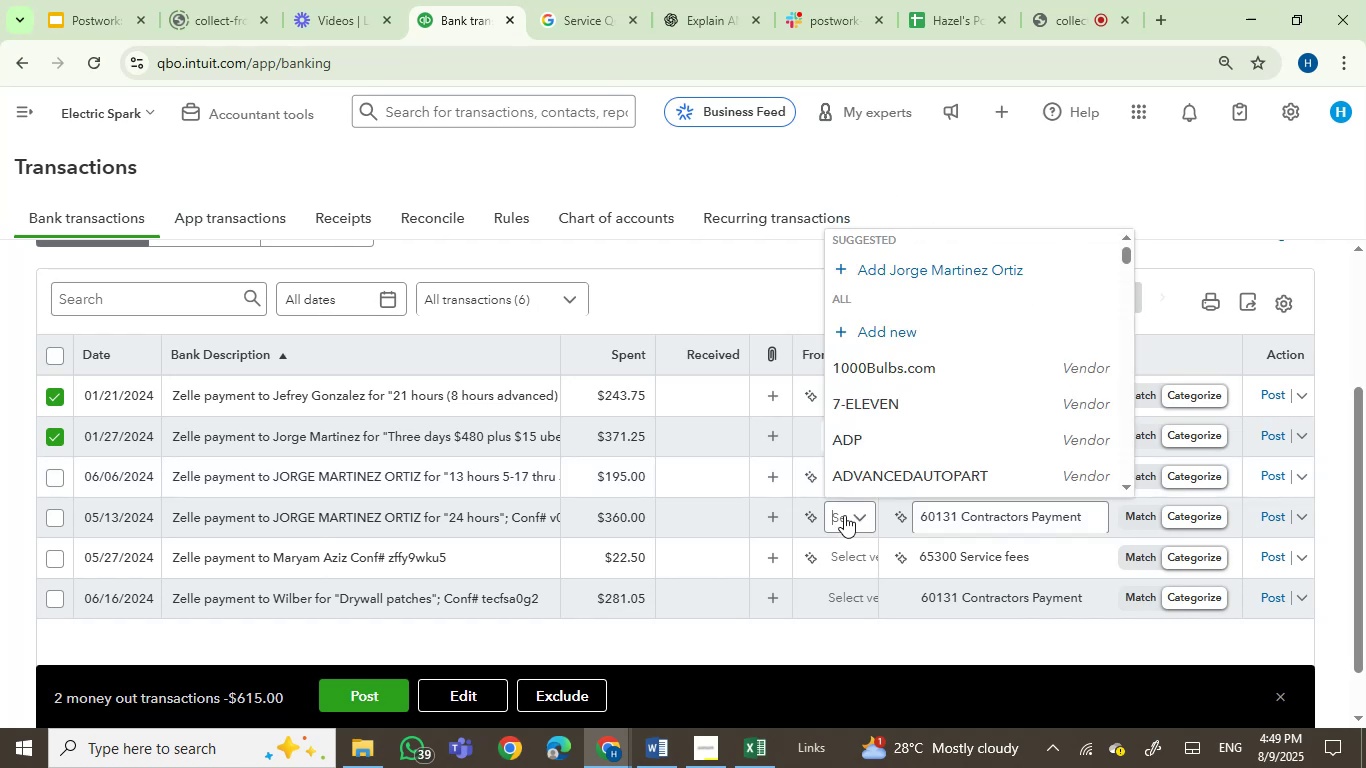 
type(jor)
 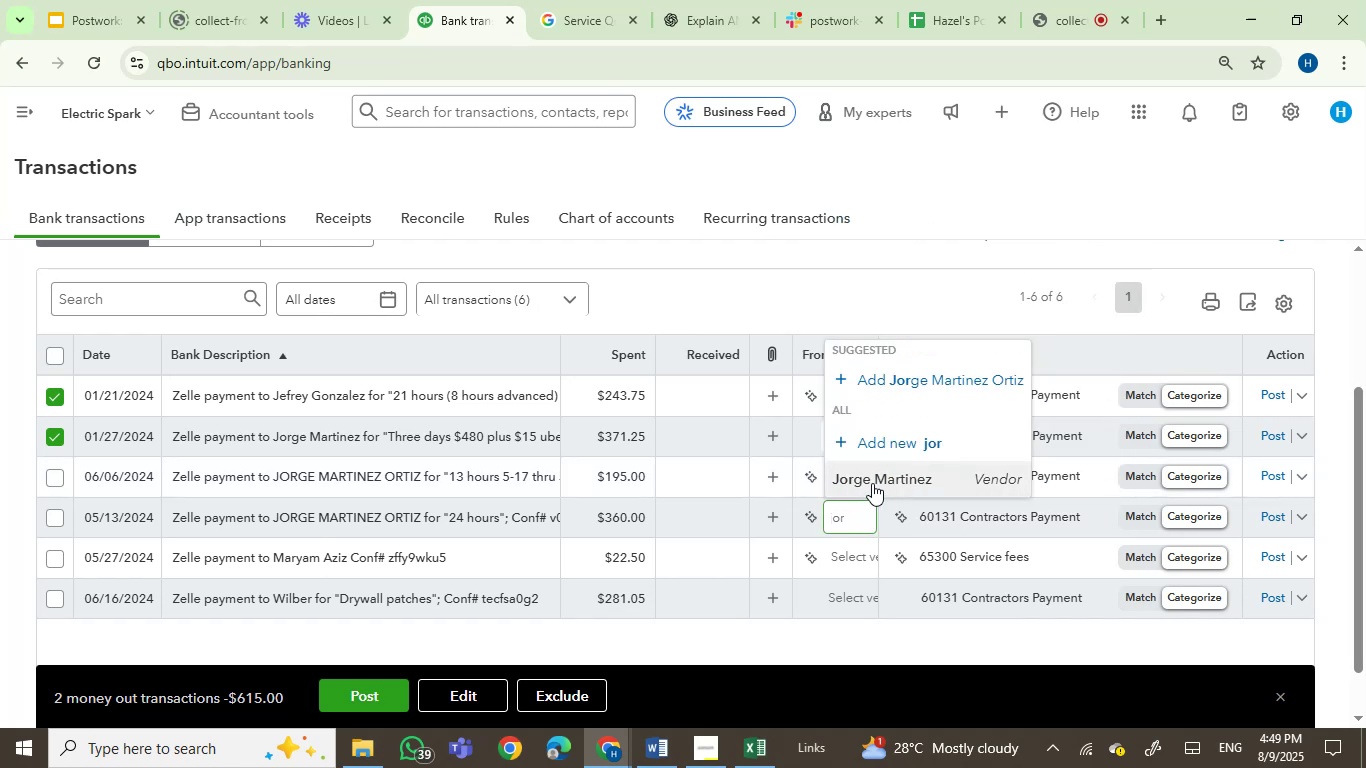 
left_click([873, 480])
 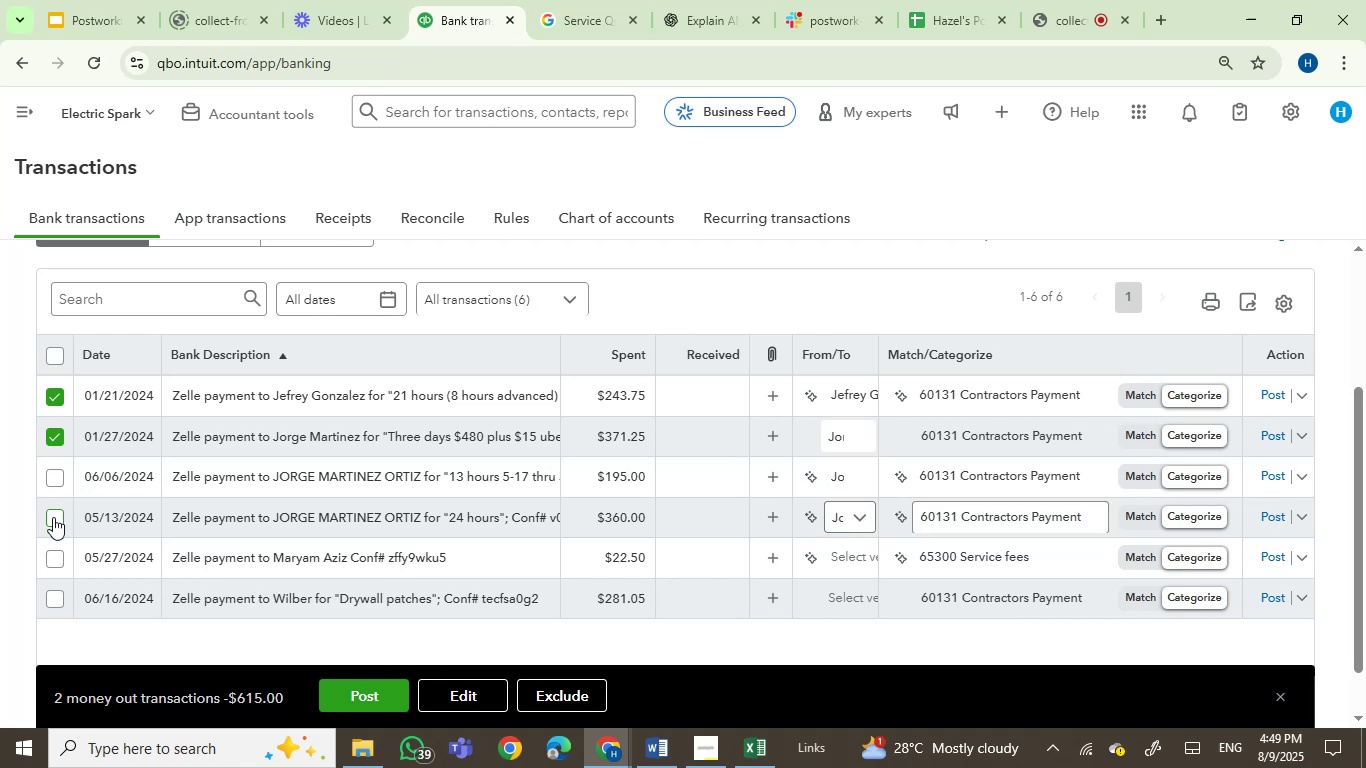 
double_click([56, 475])
 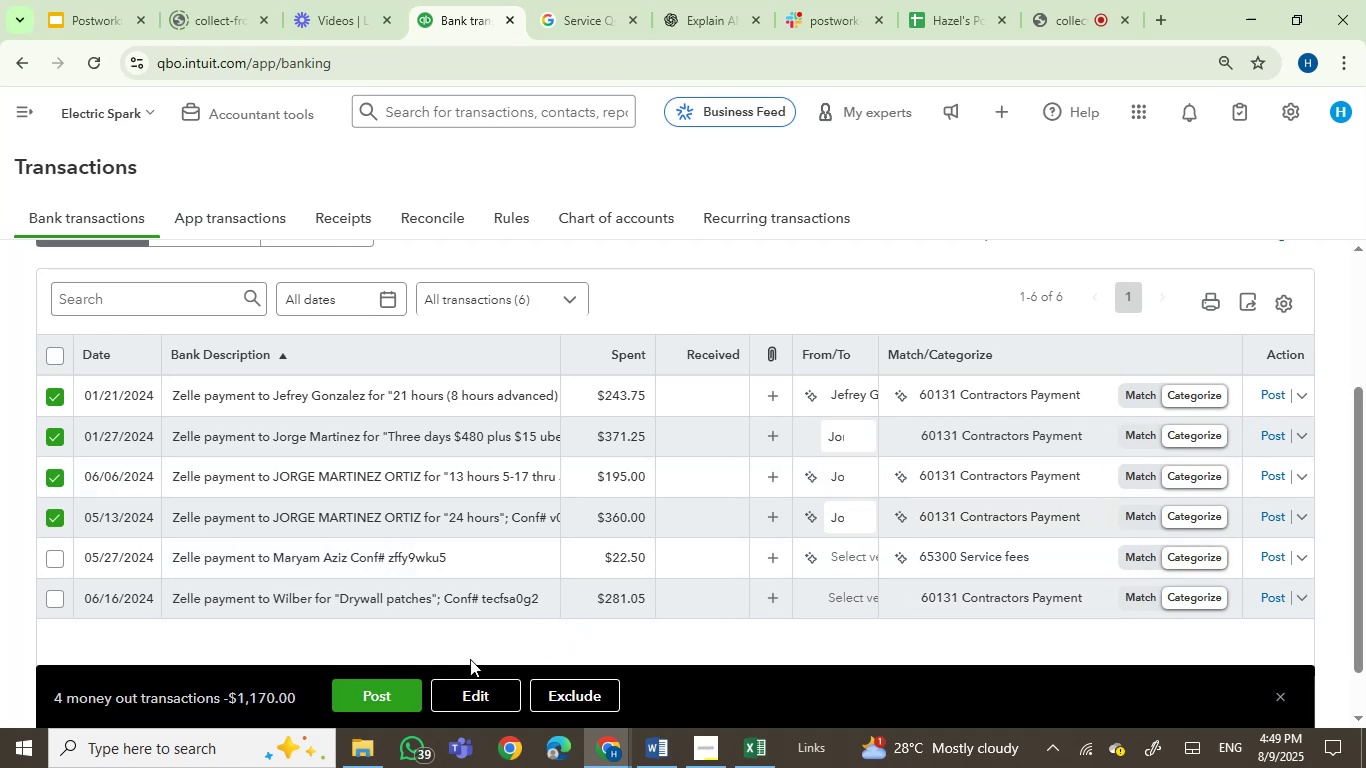 
wait(8.07)
 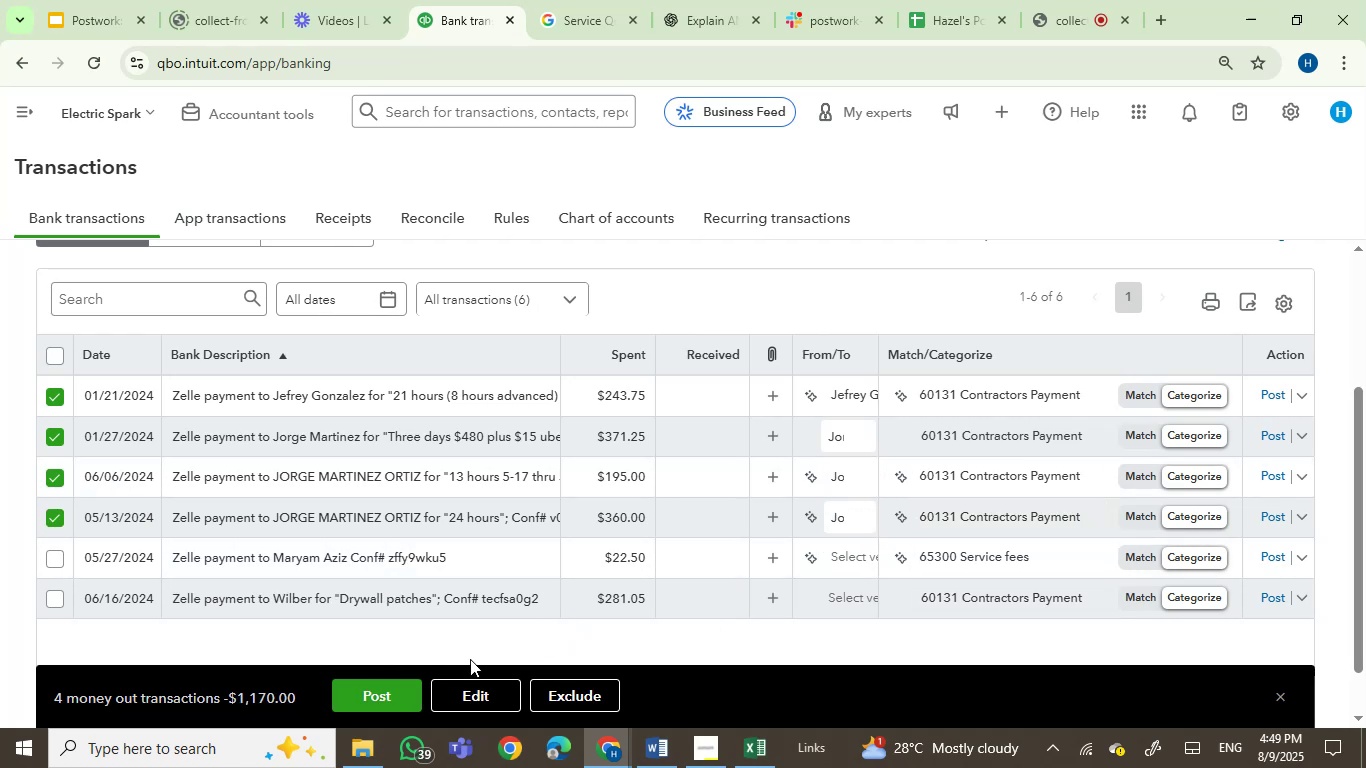 
mouse_move([364, 494])
 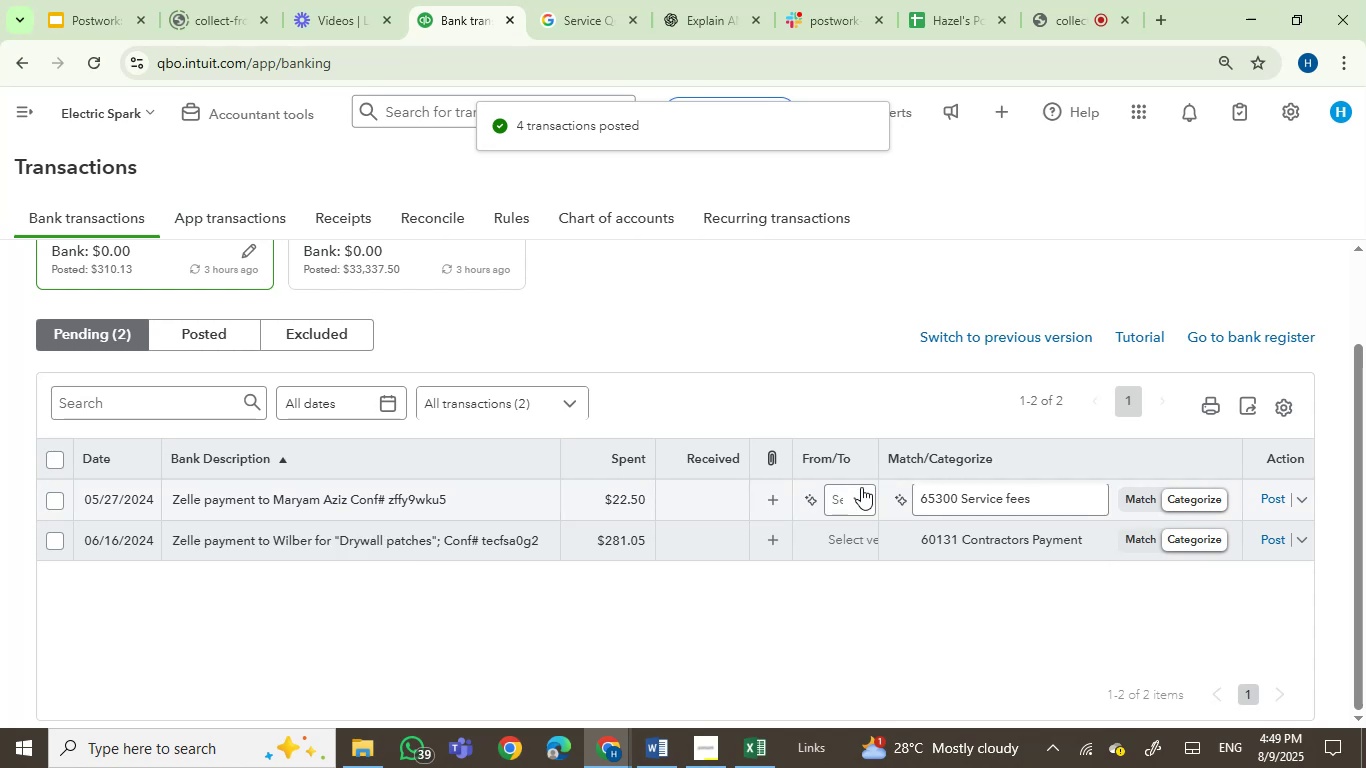 
left_click([847, 494])
 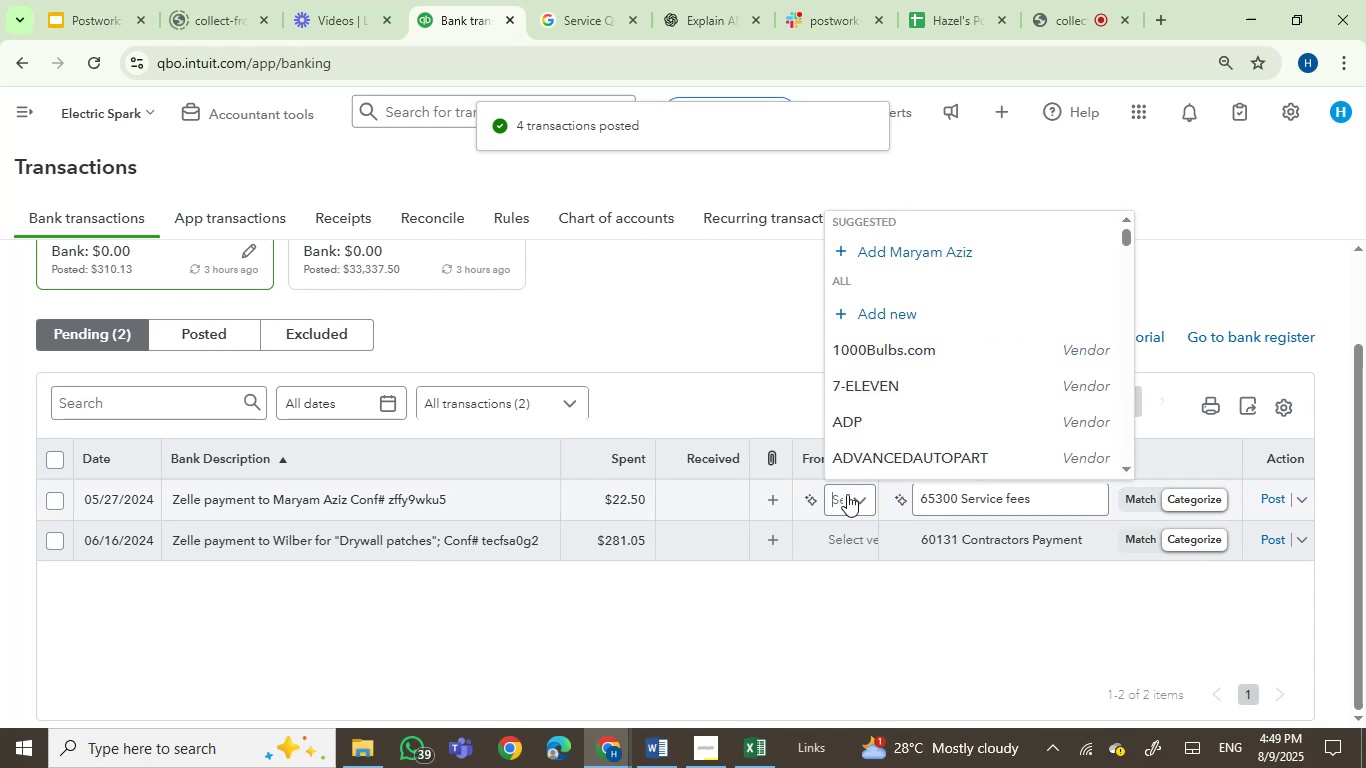 
type(aziz)
 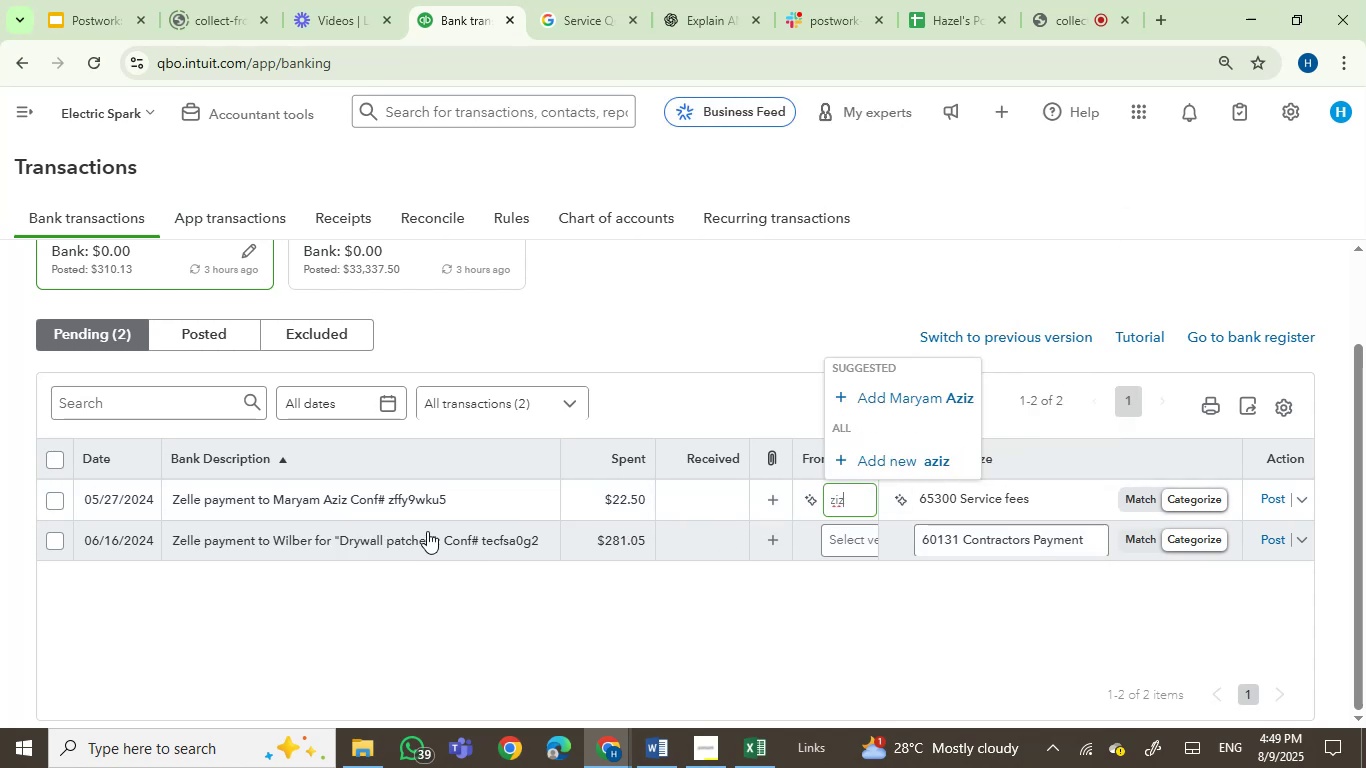 
left_click([425, 502])
 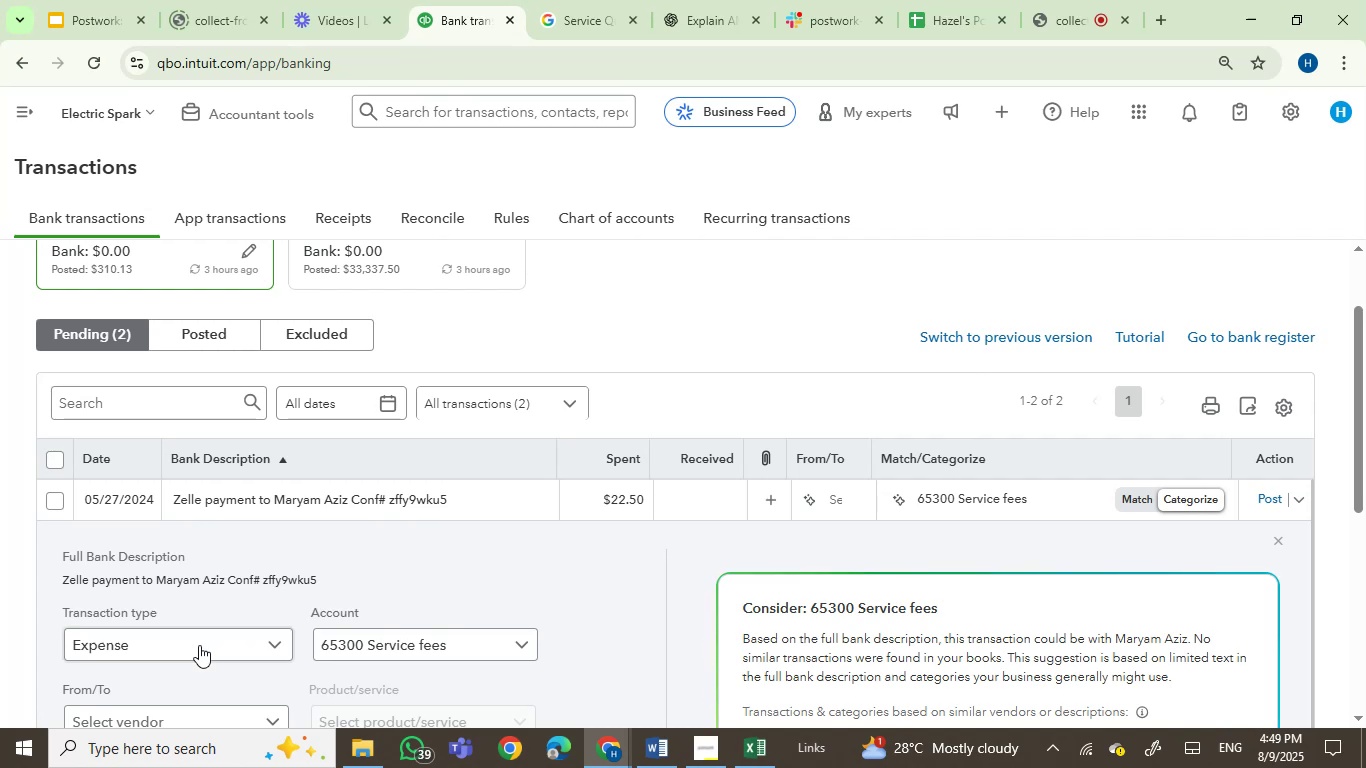 
left_click([166, 580])
 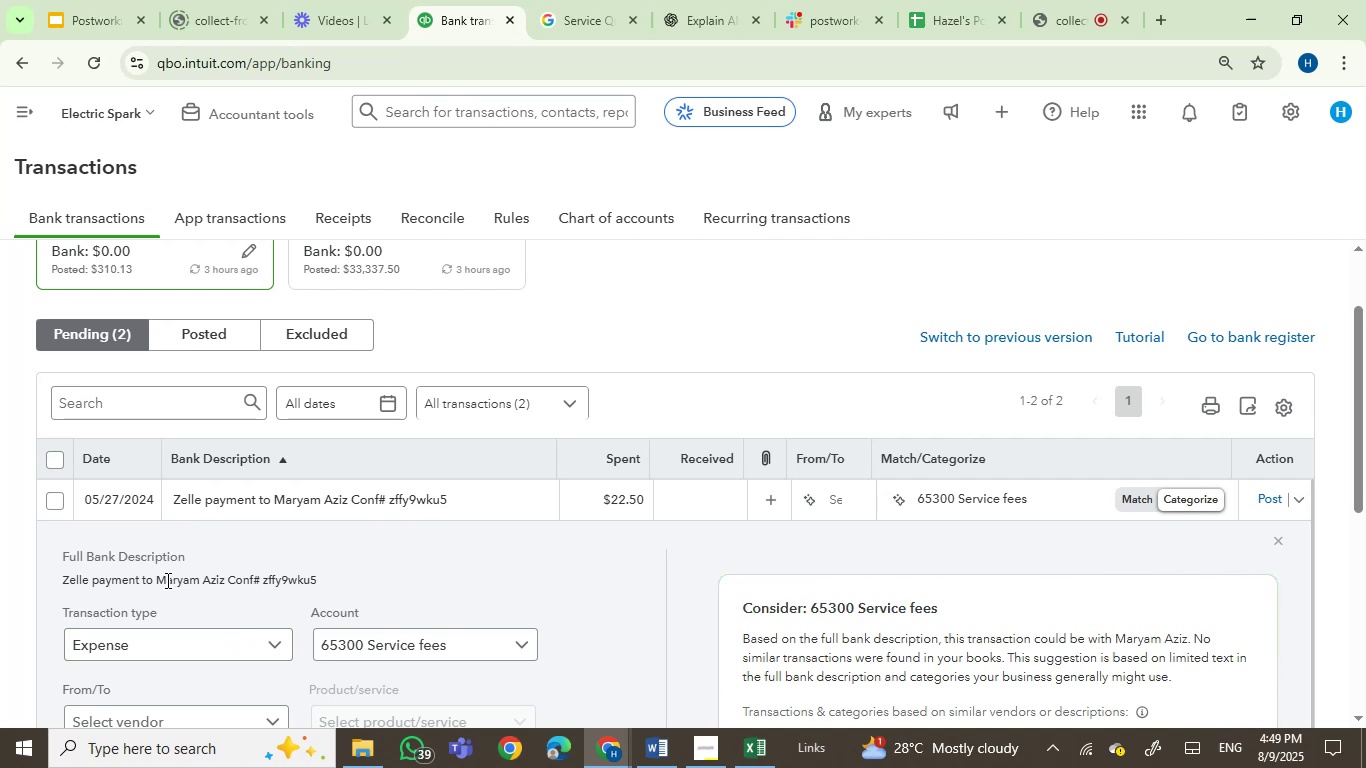 
left_click_drag(start_coordinate=[166, 580], to_coordinate=[212, 574])
 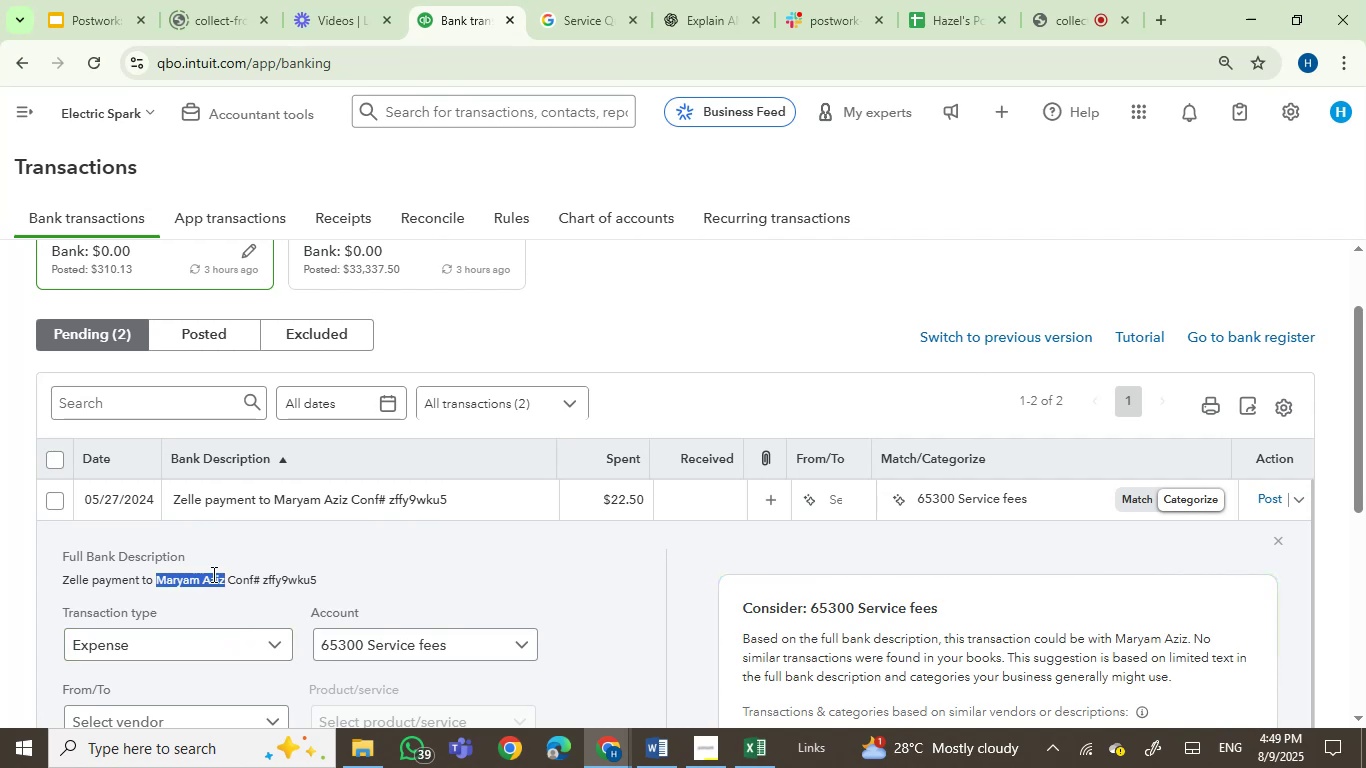 
key(Control+C)
 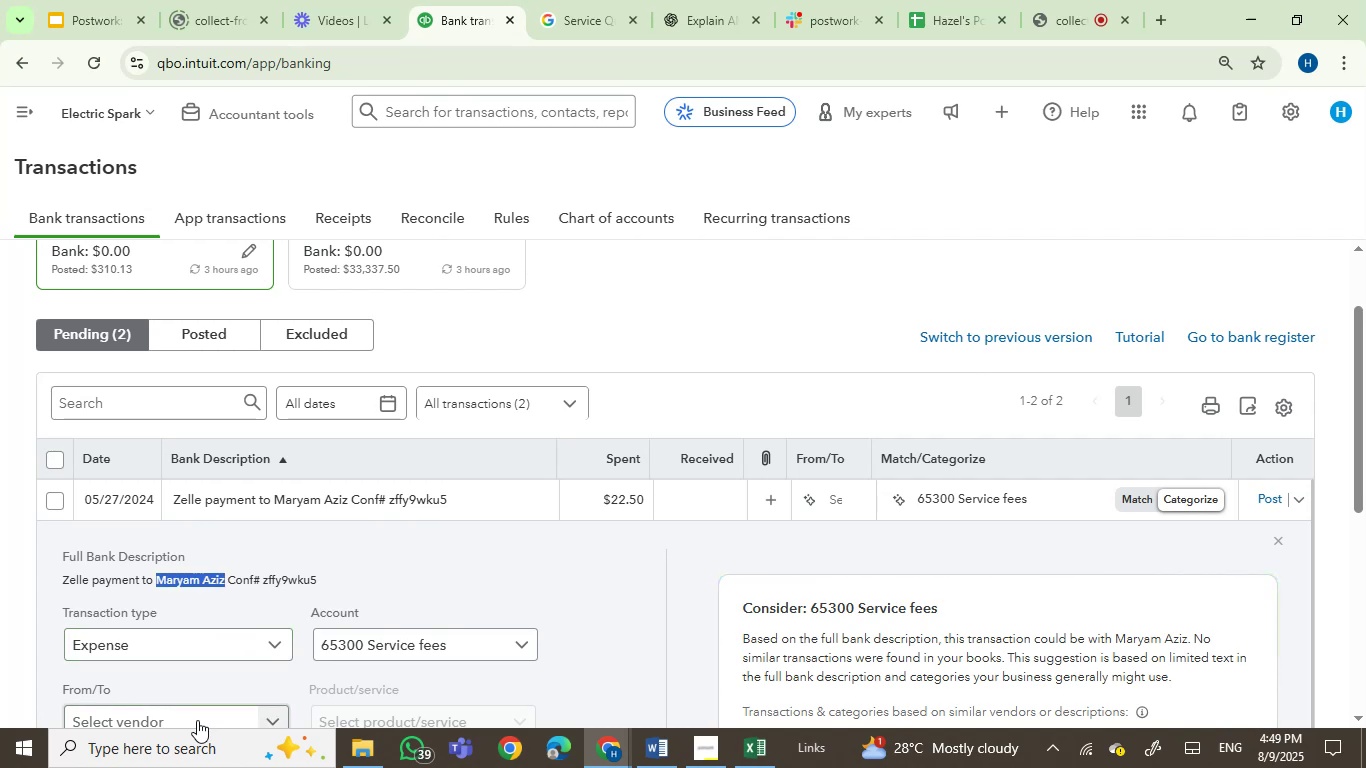 
left_click([196, 722])
 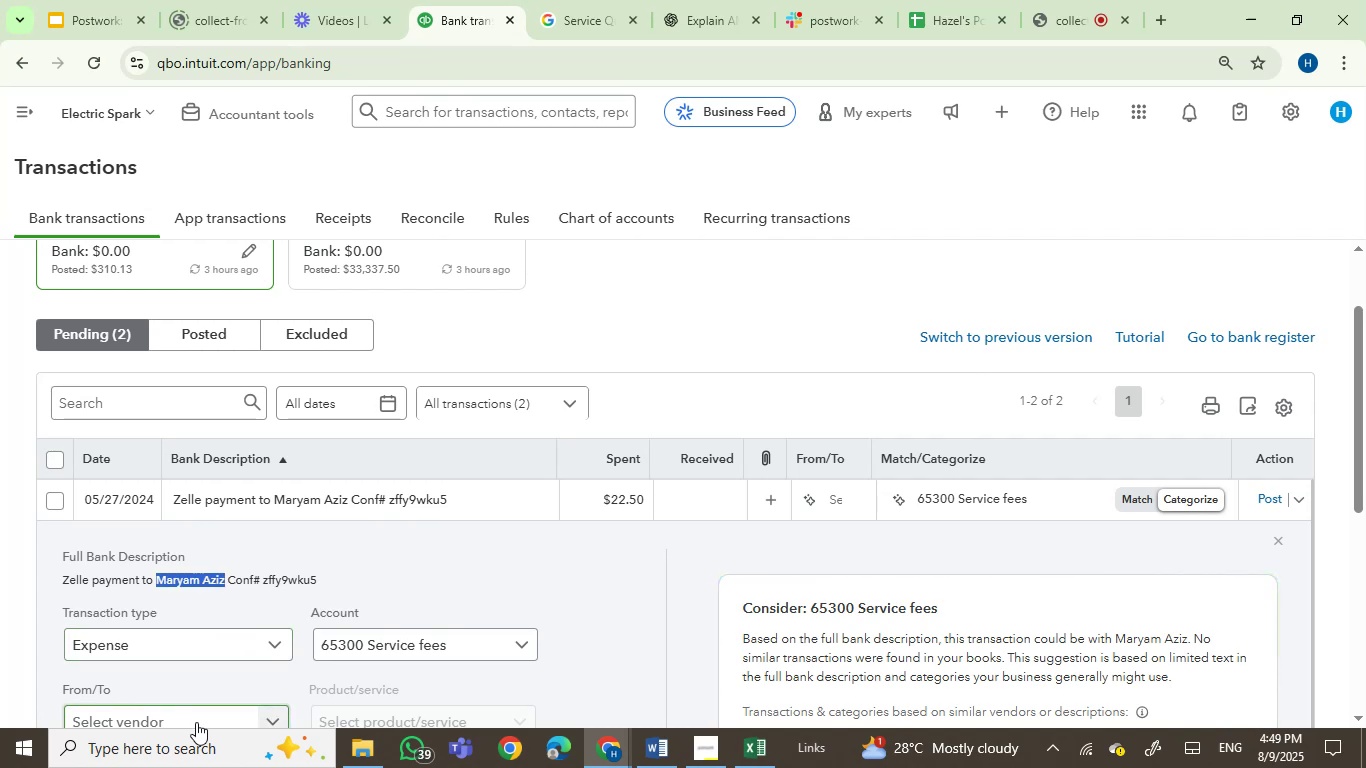 
key(Control+V)
 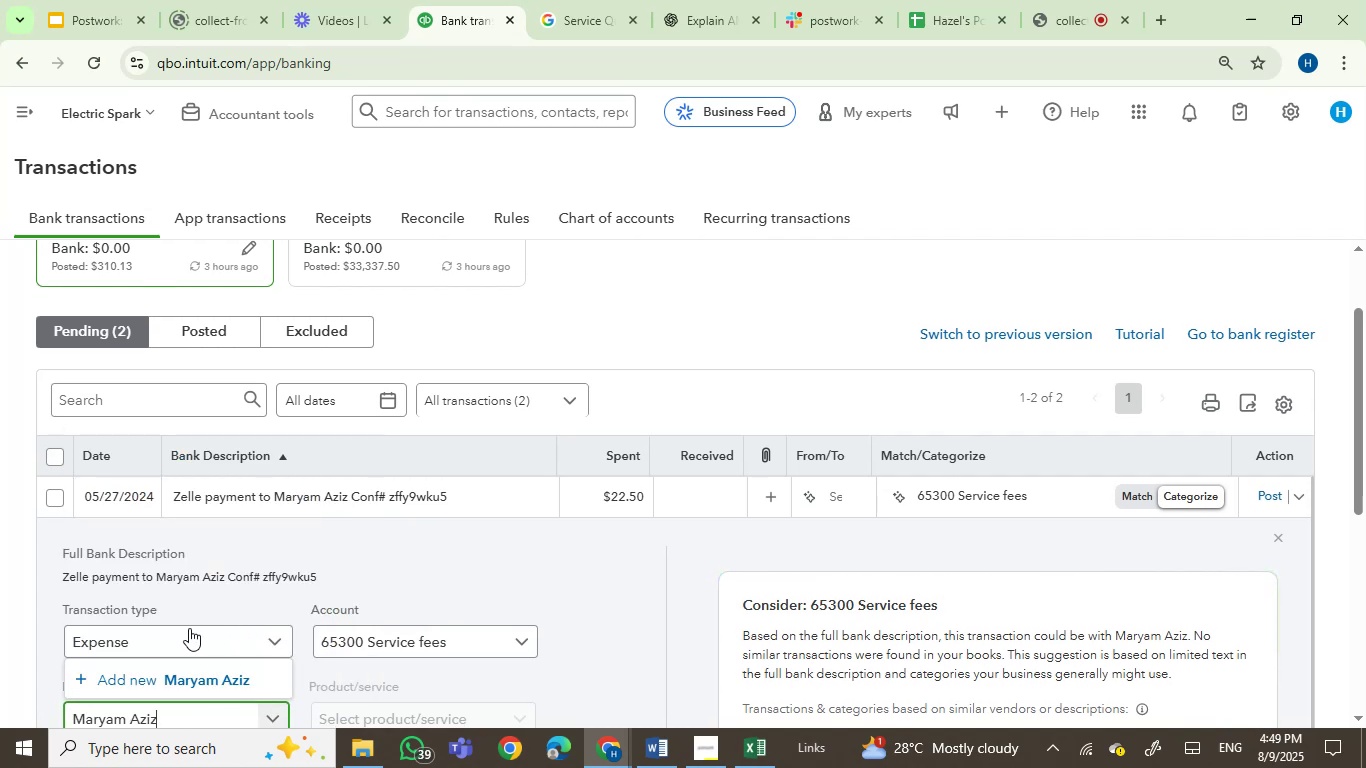 
left_click([177, 673])
 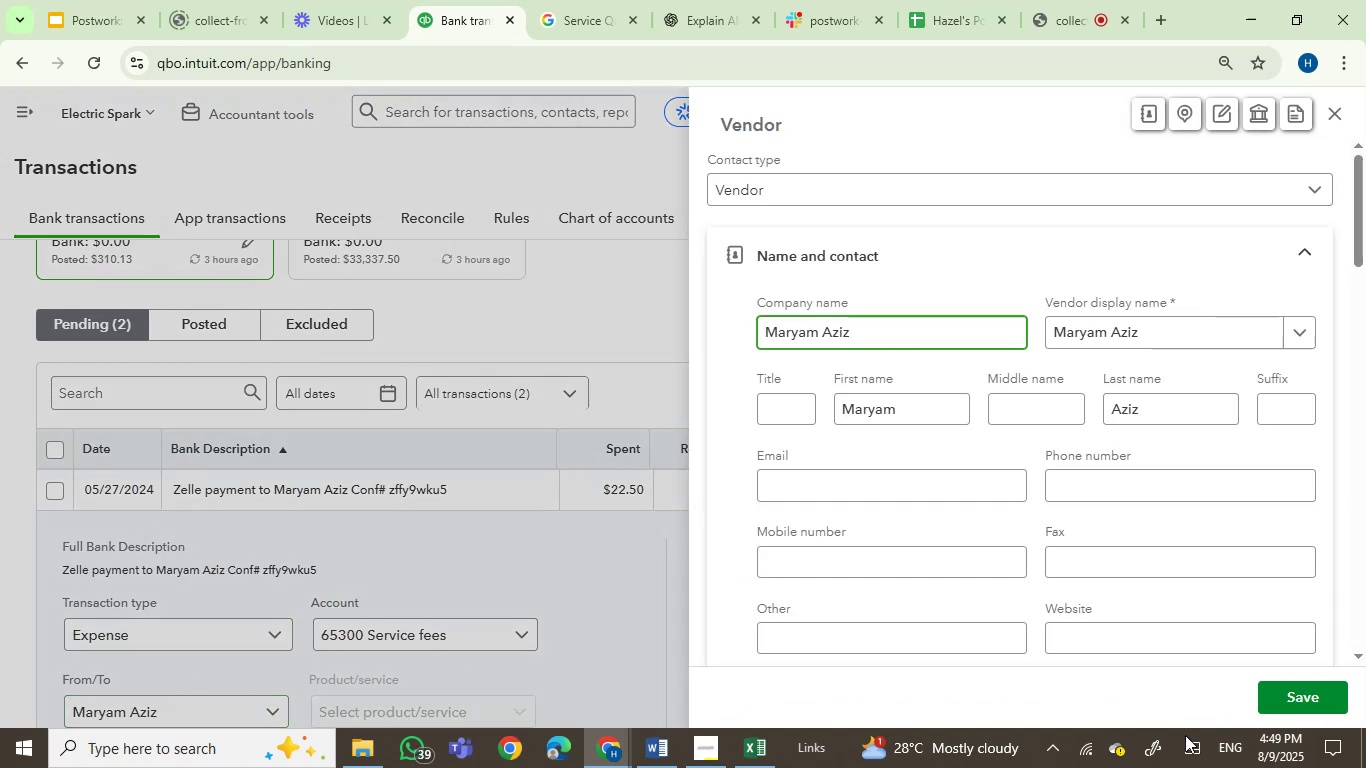 
left_click([1292, 699])
 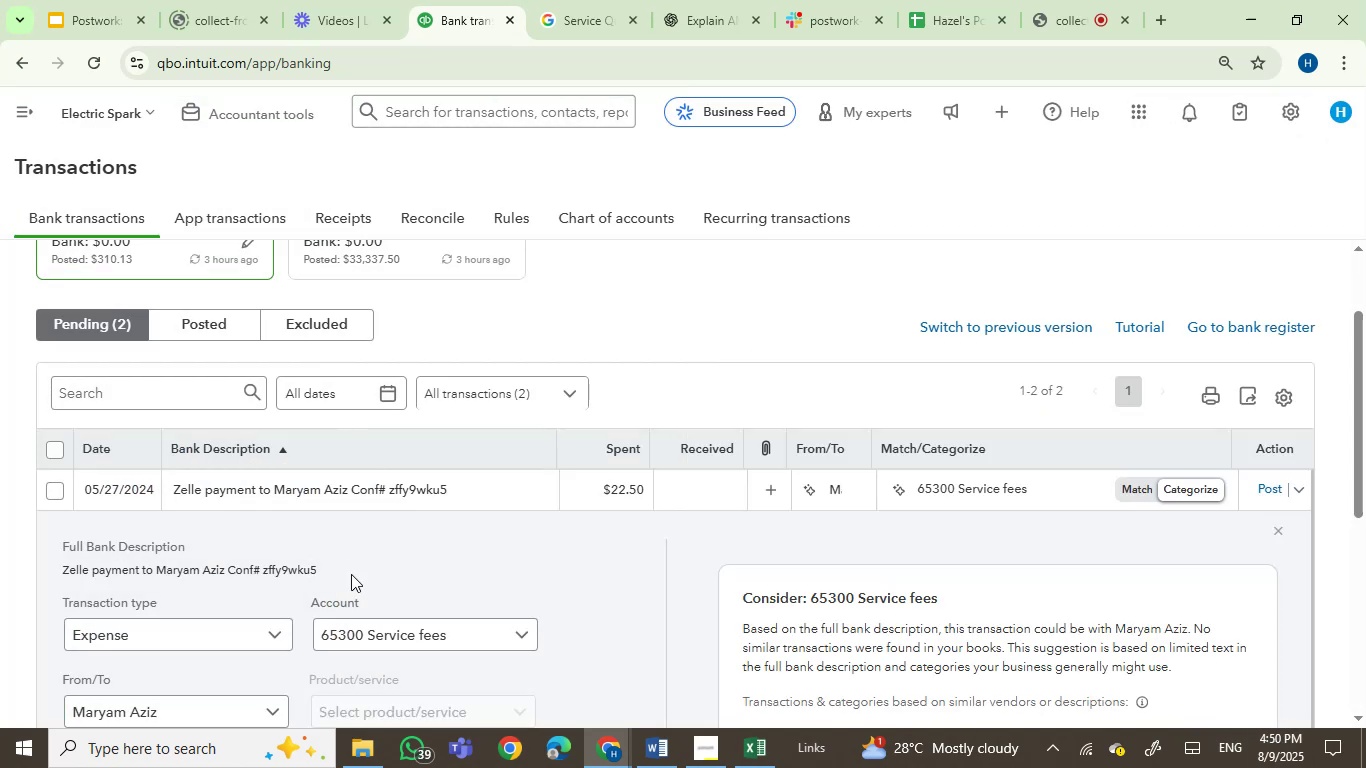 
scroll: coordinate [528, 584], scroll_direction: down, amount: 2.0
 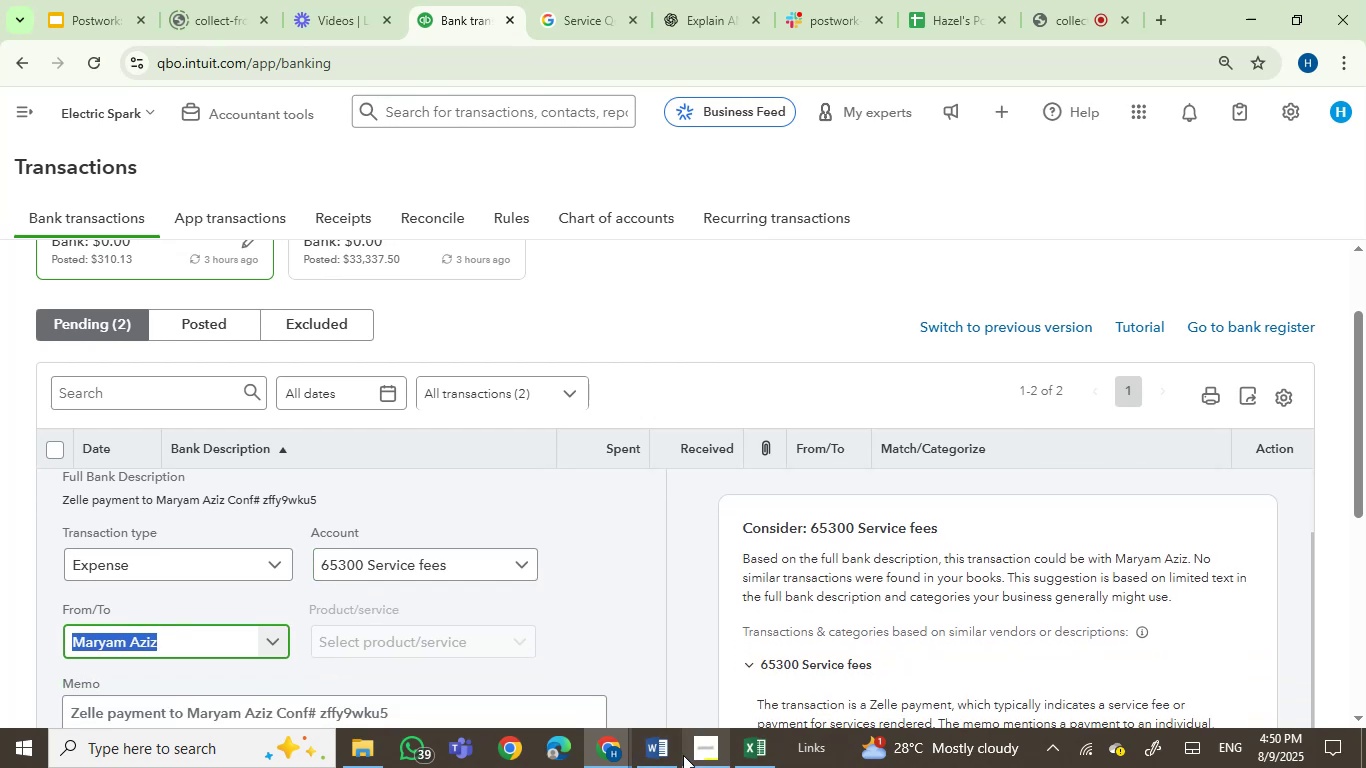 
left_click([659, 758])
 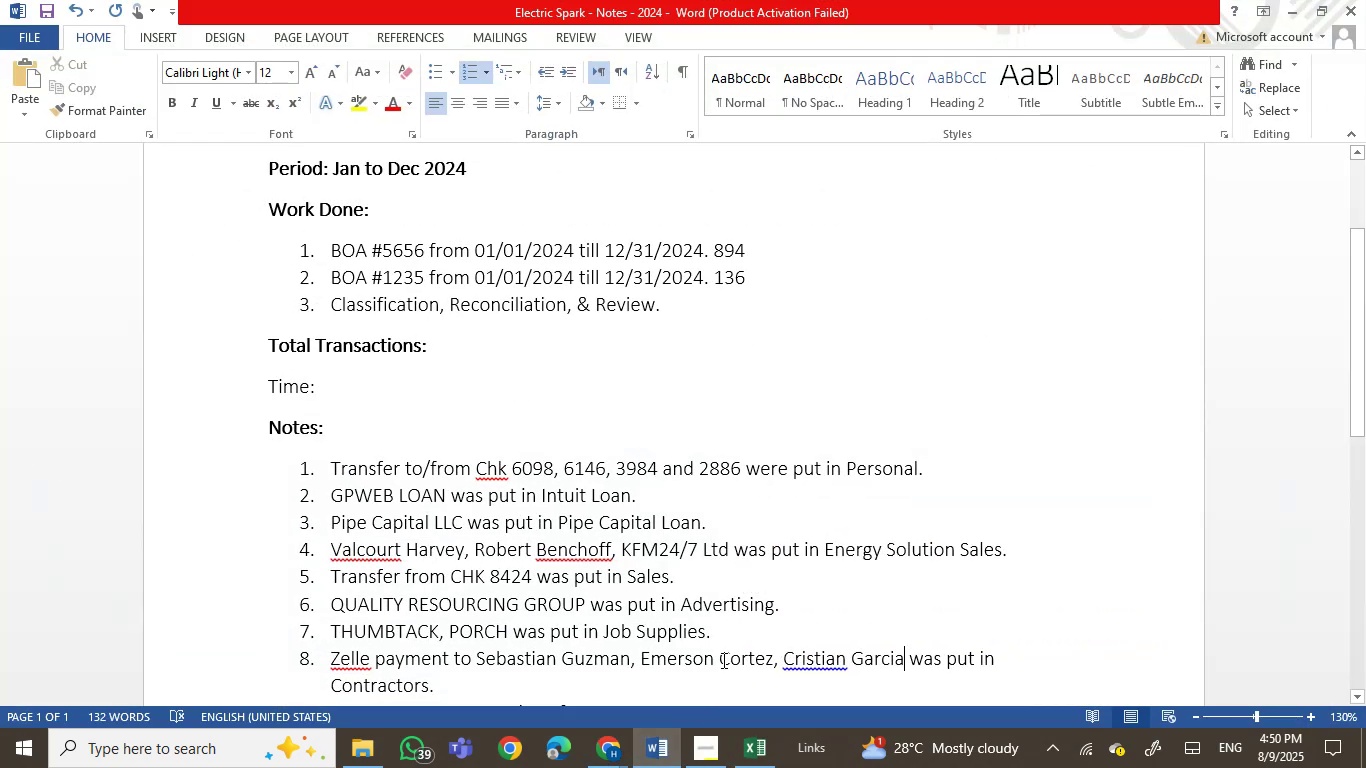 
scroll: coordinate [794, 647], scroll_direction: down, amount: 1.0
 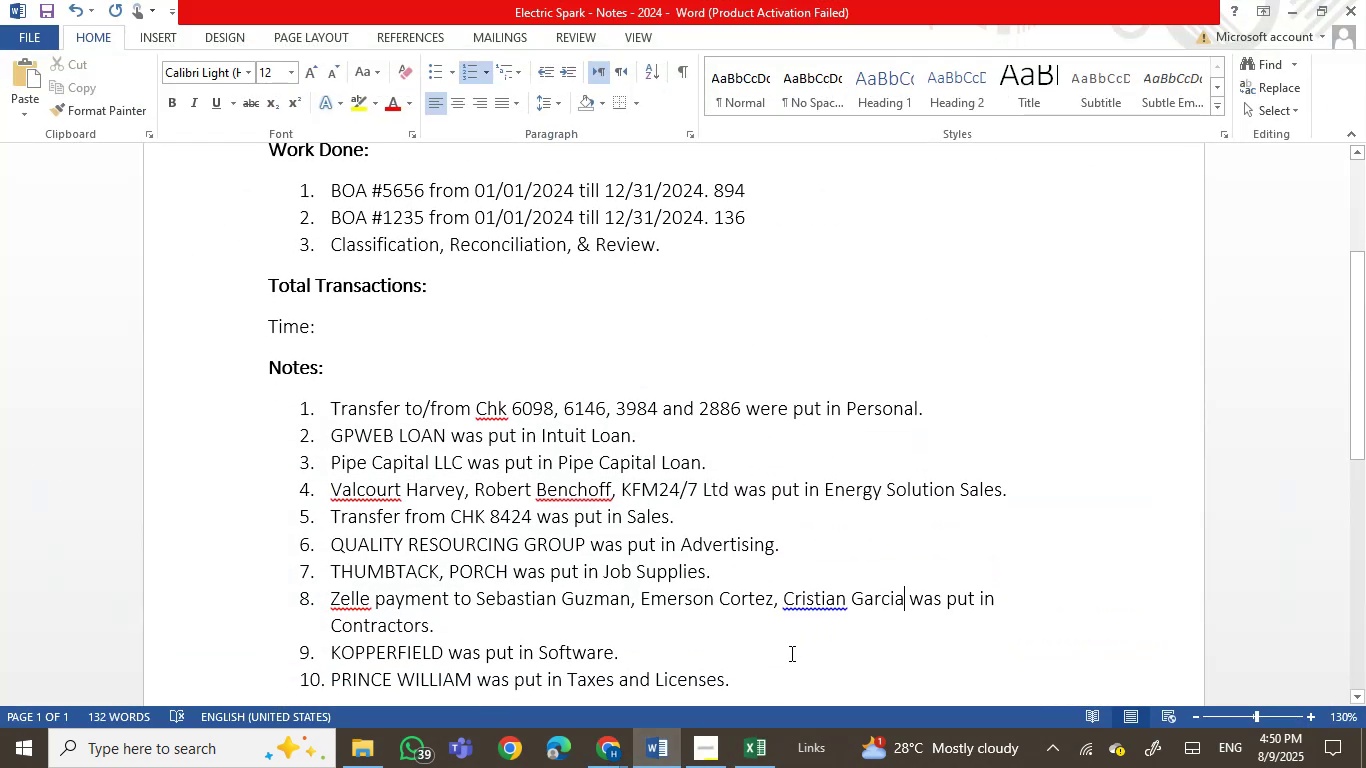 
key(Comma)
 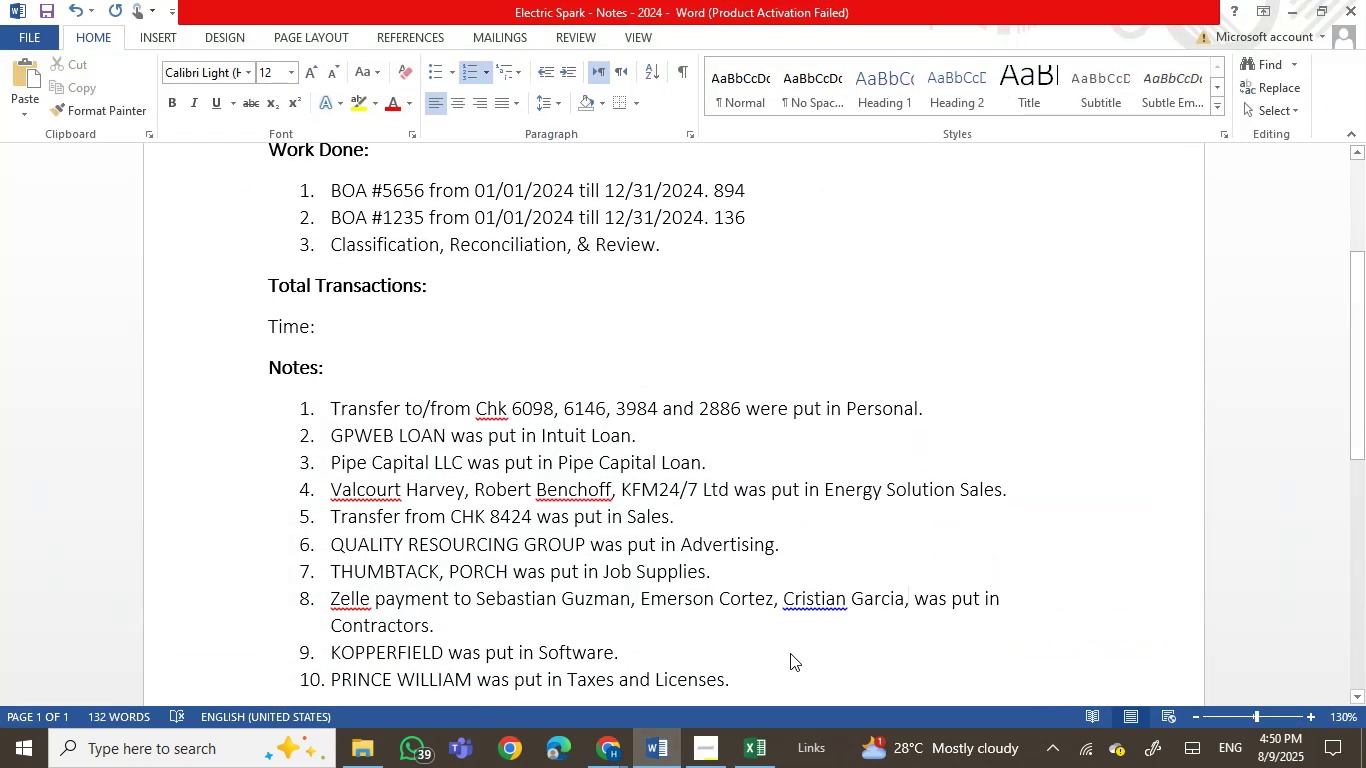 
key(Space)
 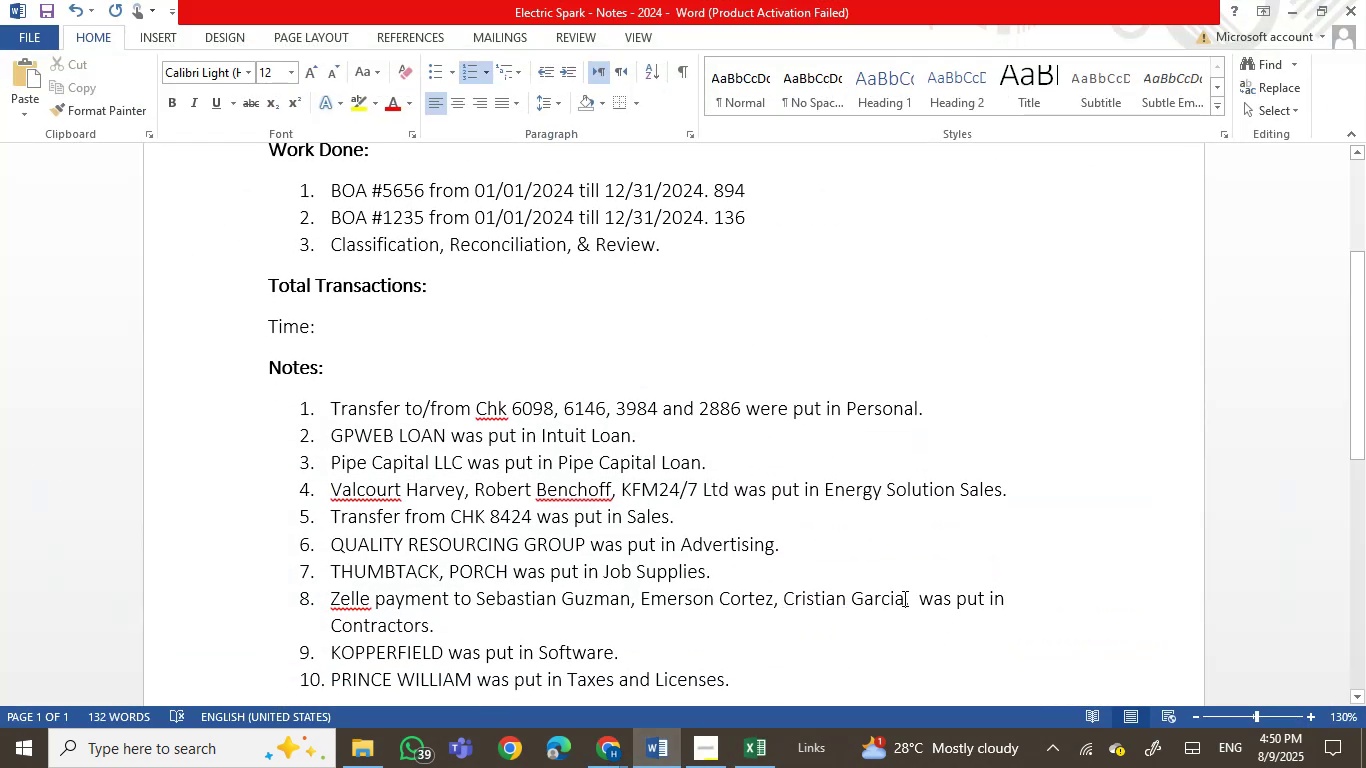 
right_click([916, 600])
 